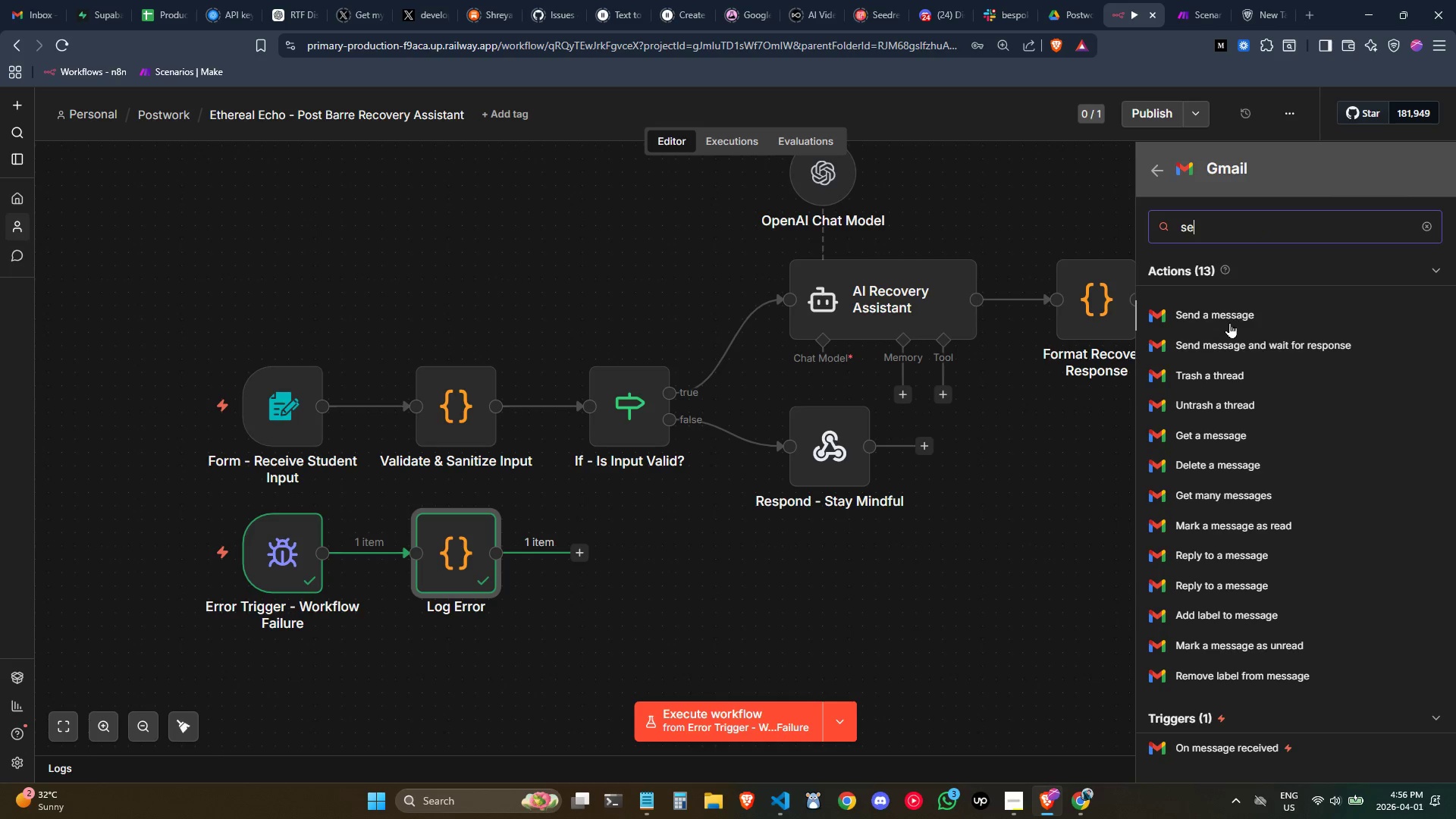 
left_click([1229, 322])
 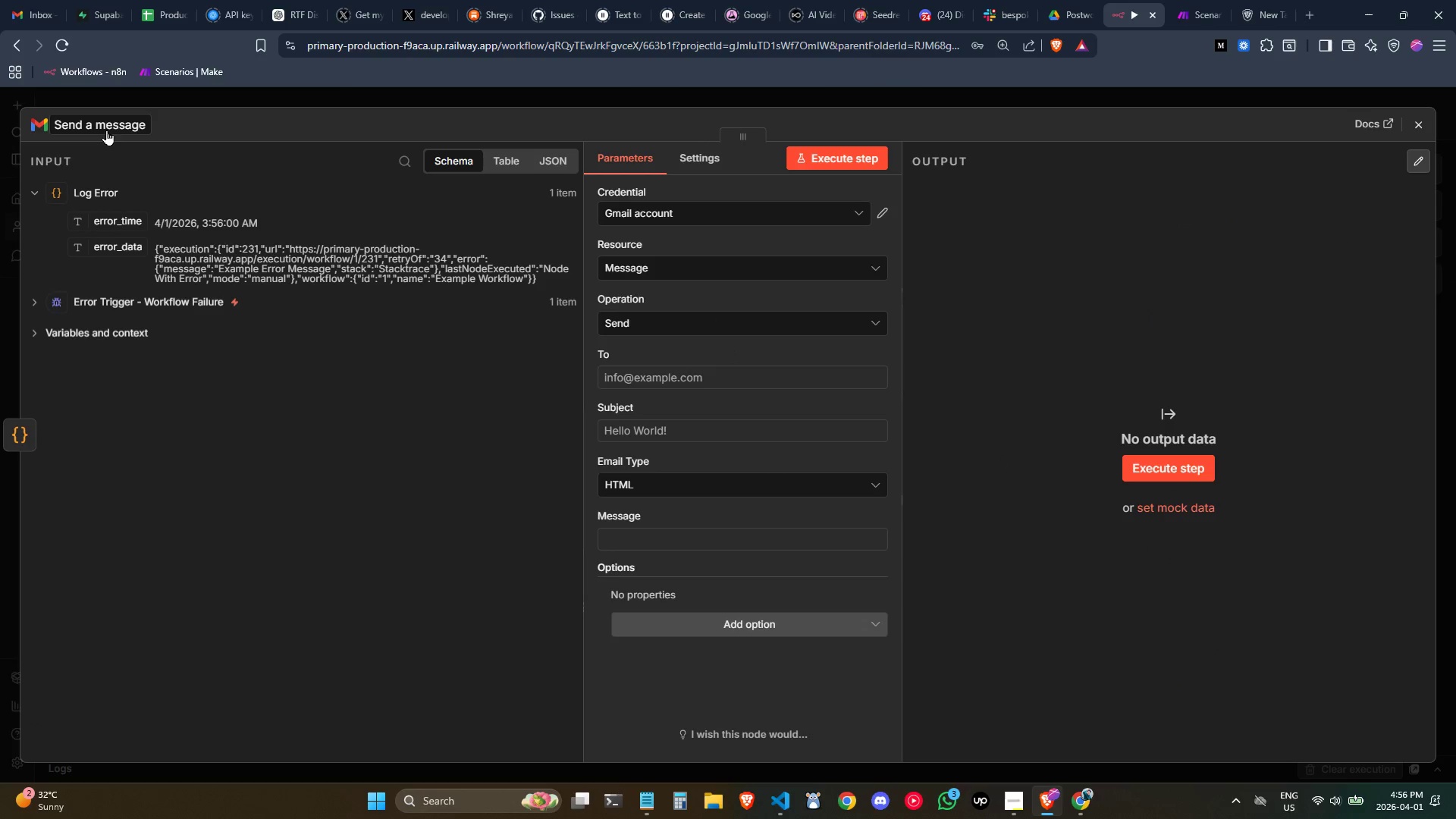 
key(ArrowRight)
 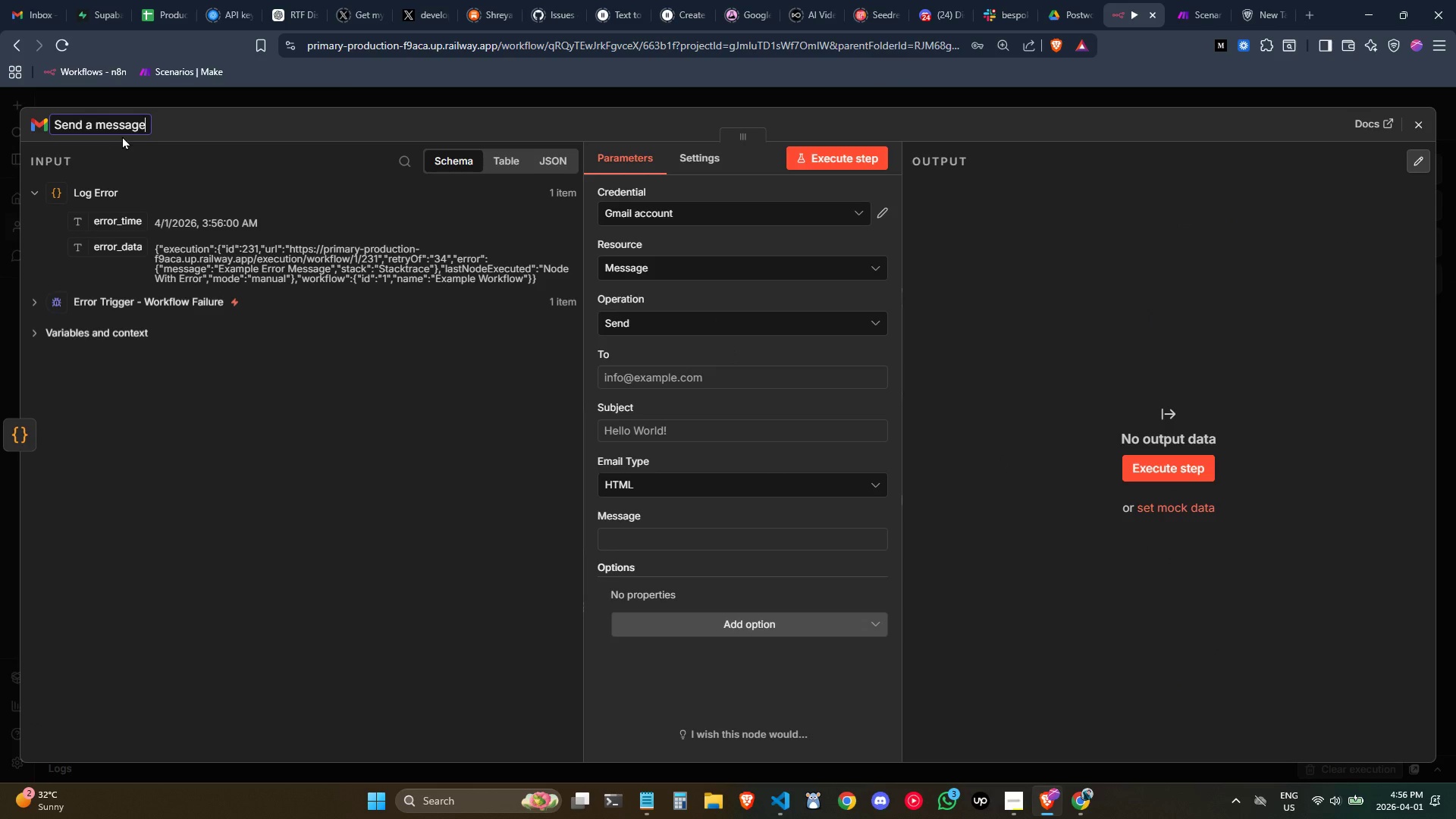 
key(Control+ControlLeft)
 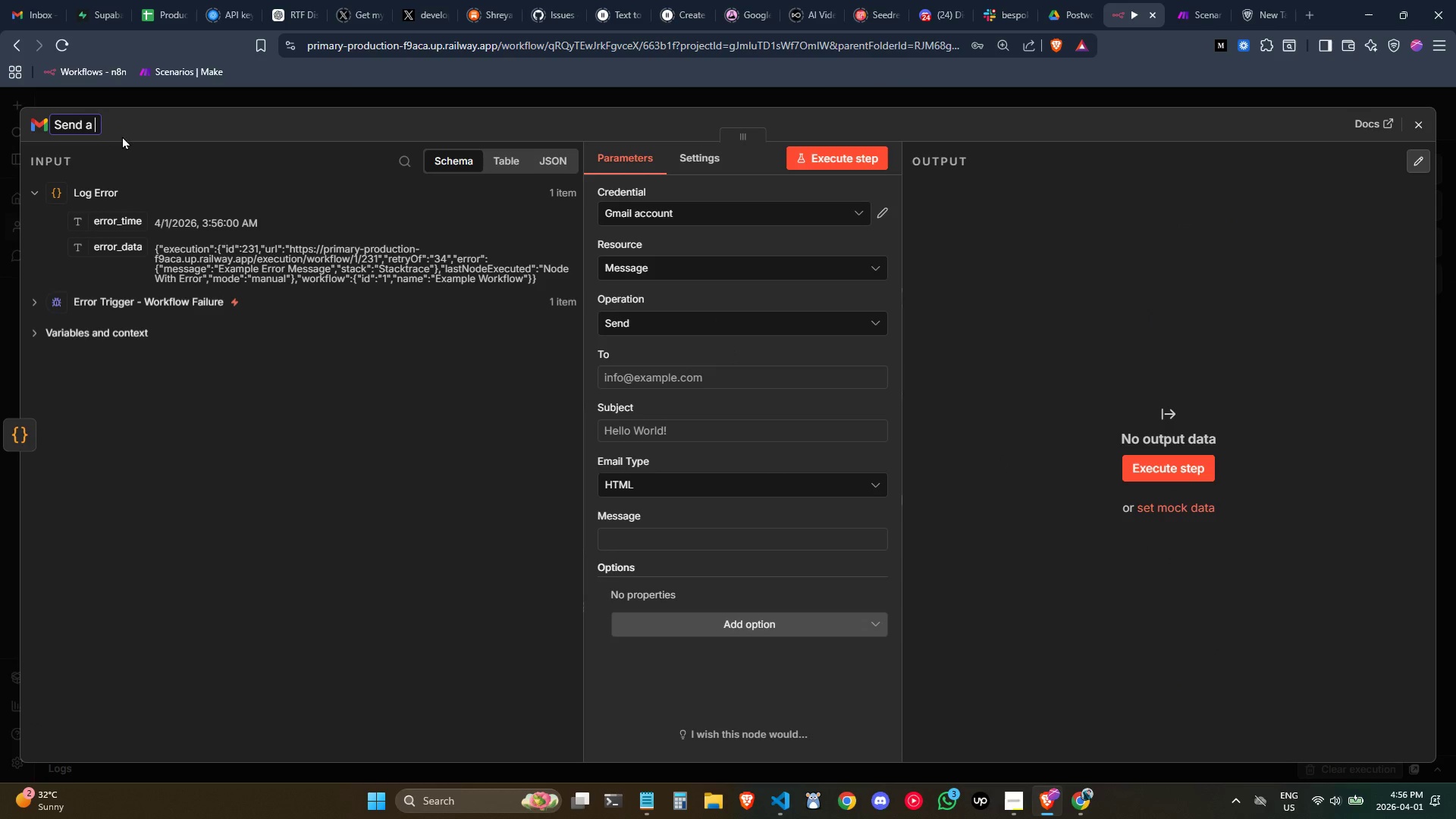 
key(Control+Backspace)
 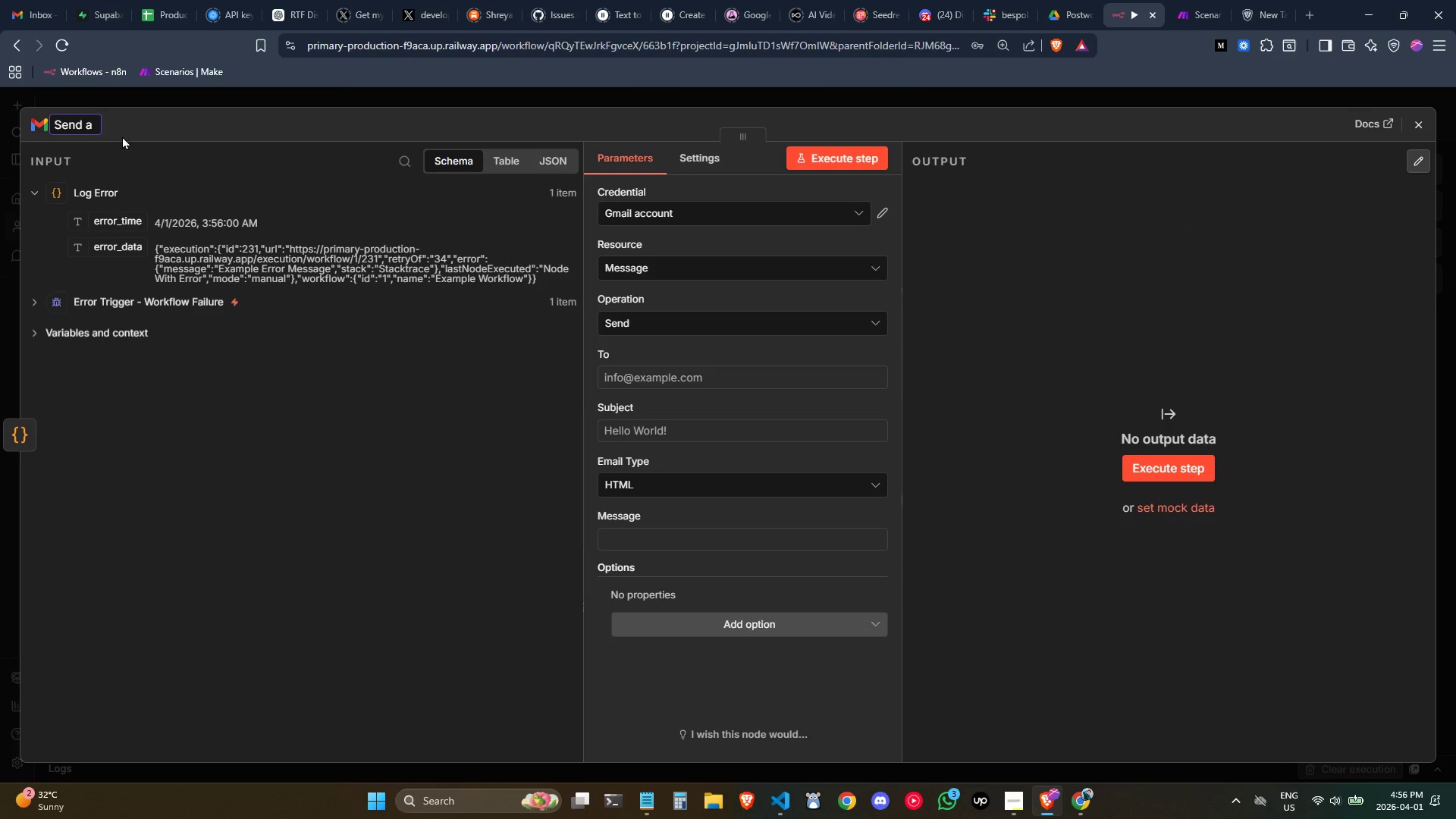 
key(Backspace)
key(Backspace)
type(Error Alert to Admin)
 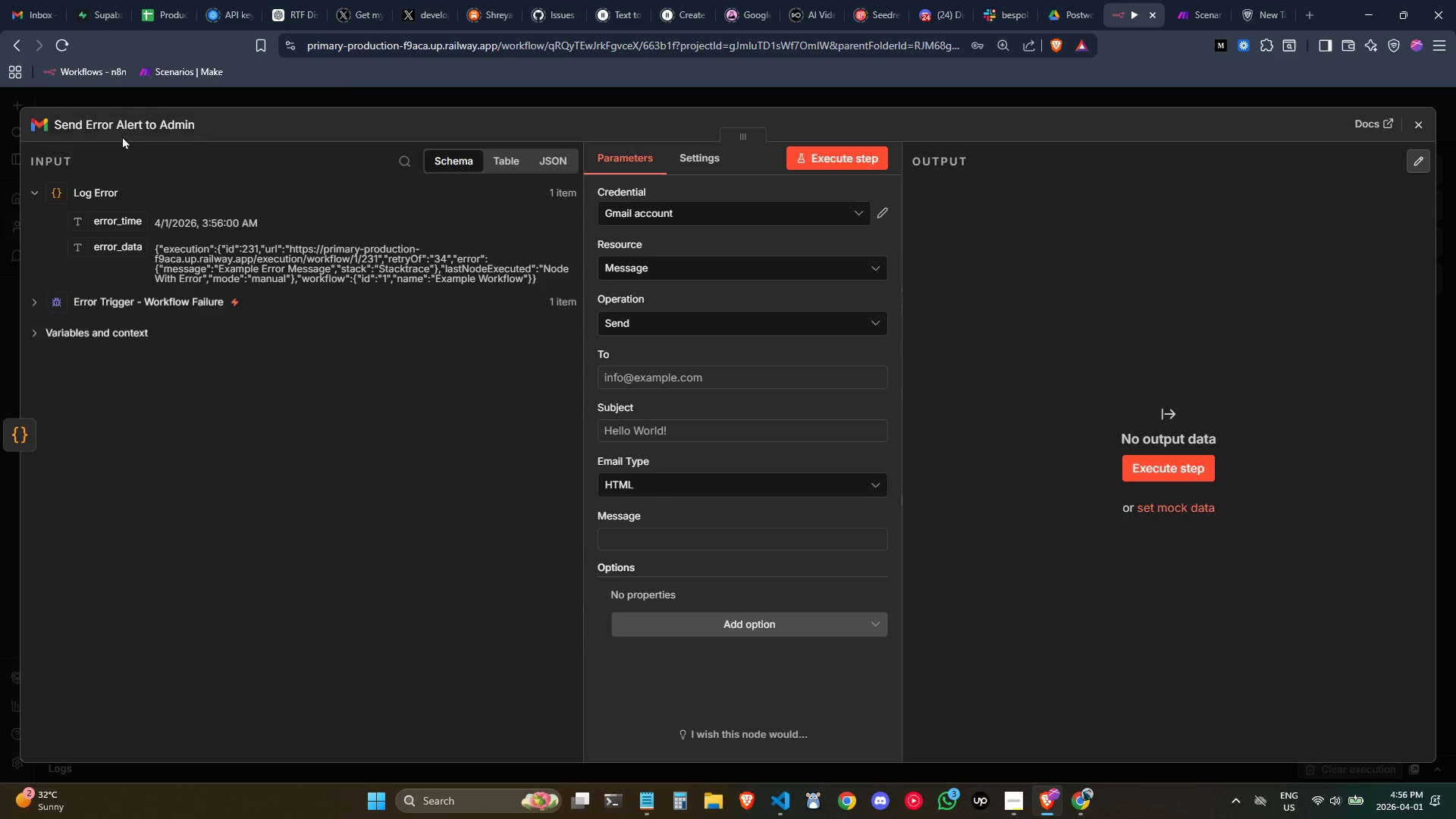 
 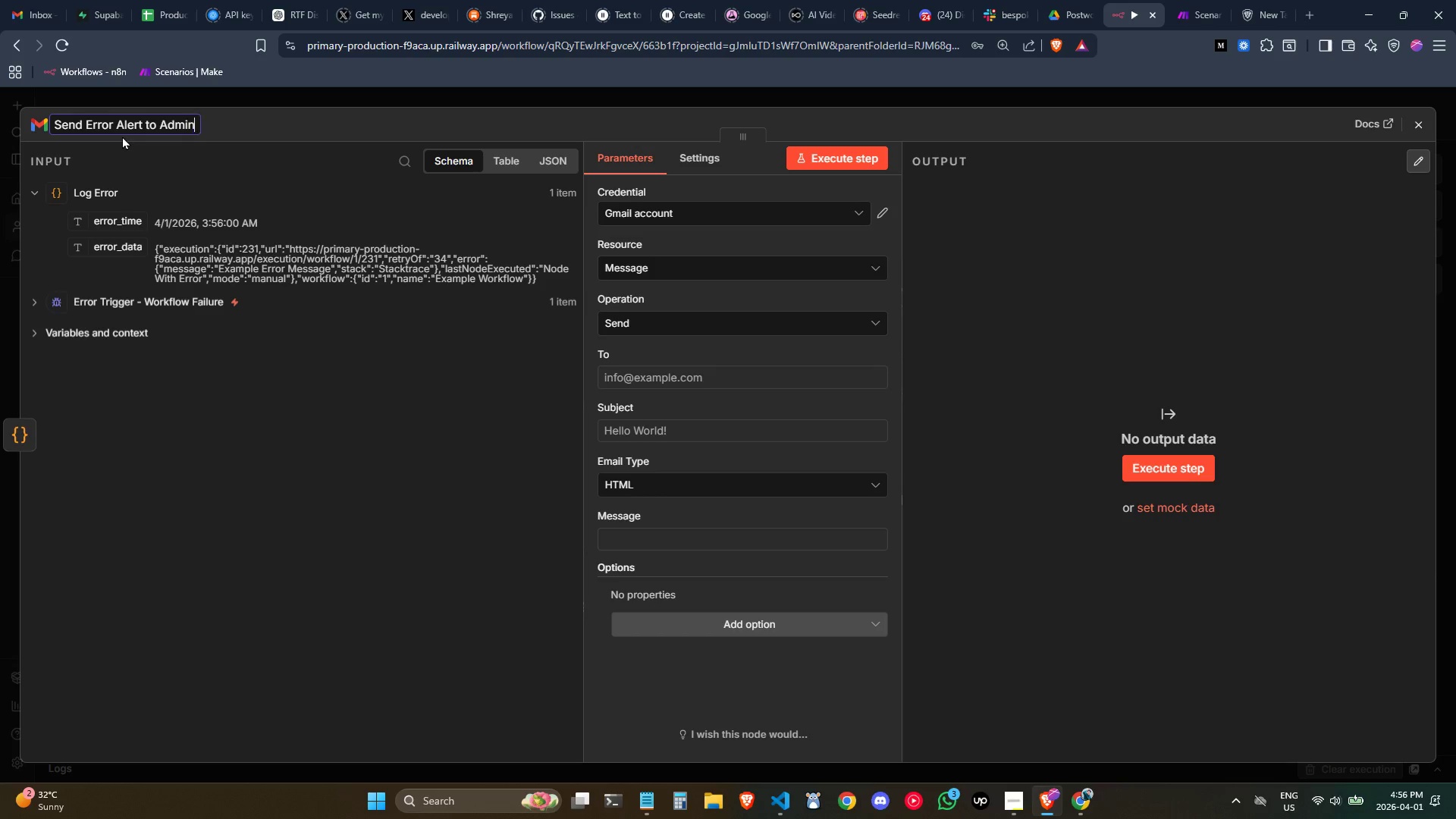 
key(Enter)
 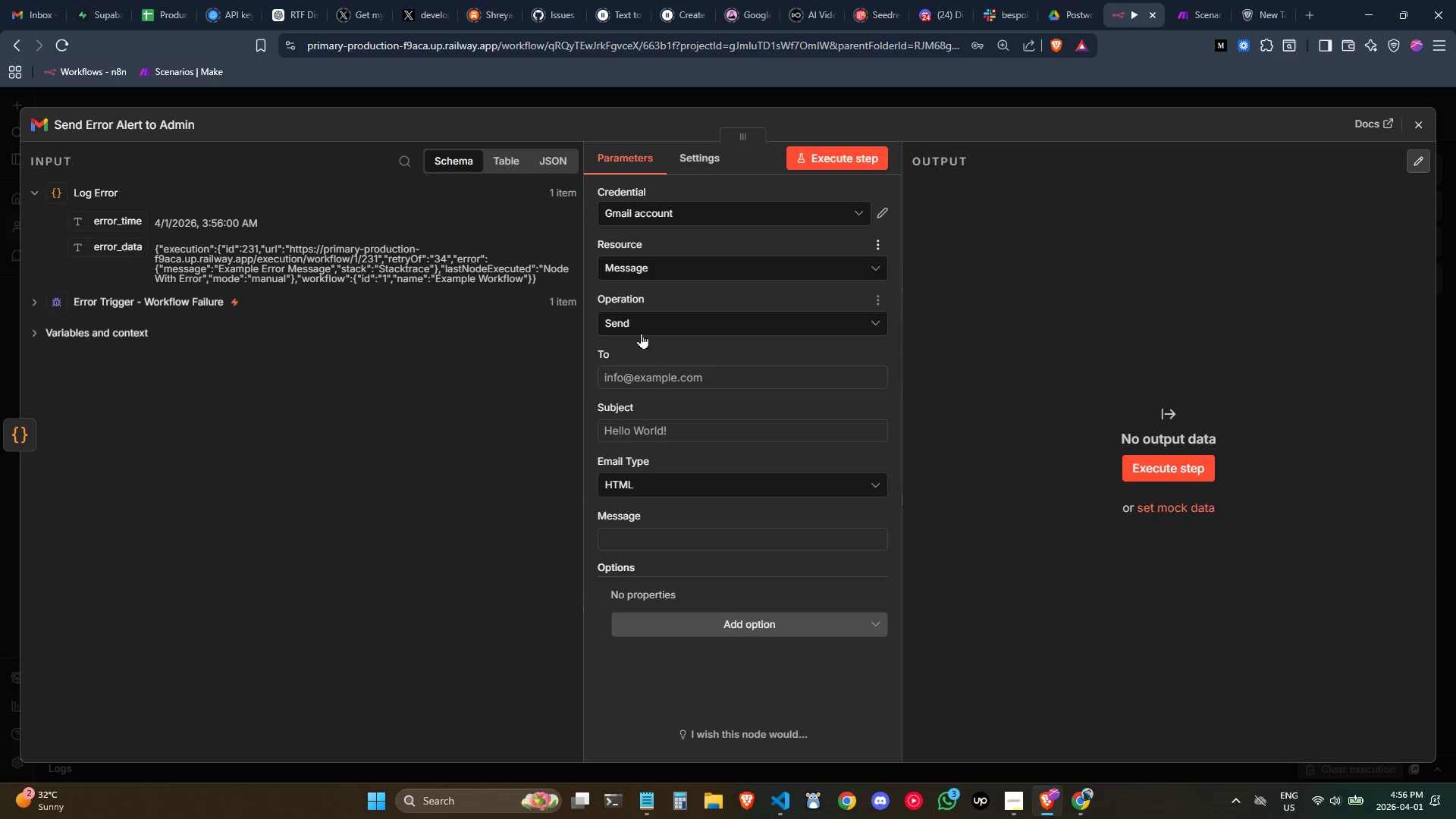 
left_click([657, 370])
 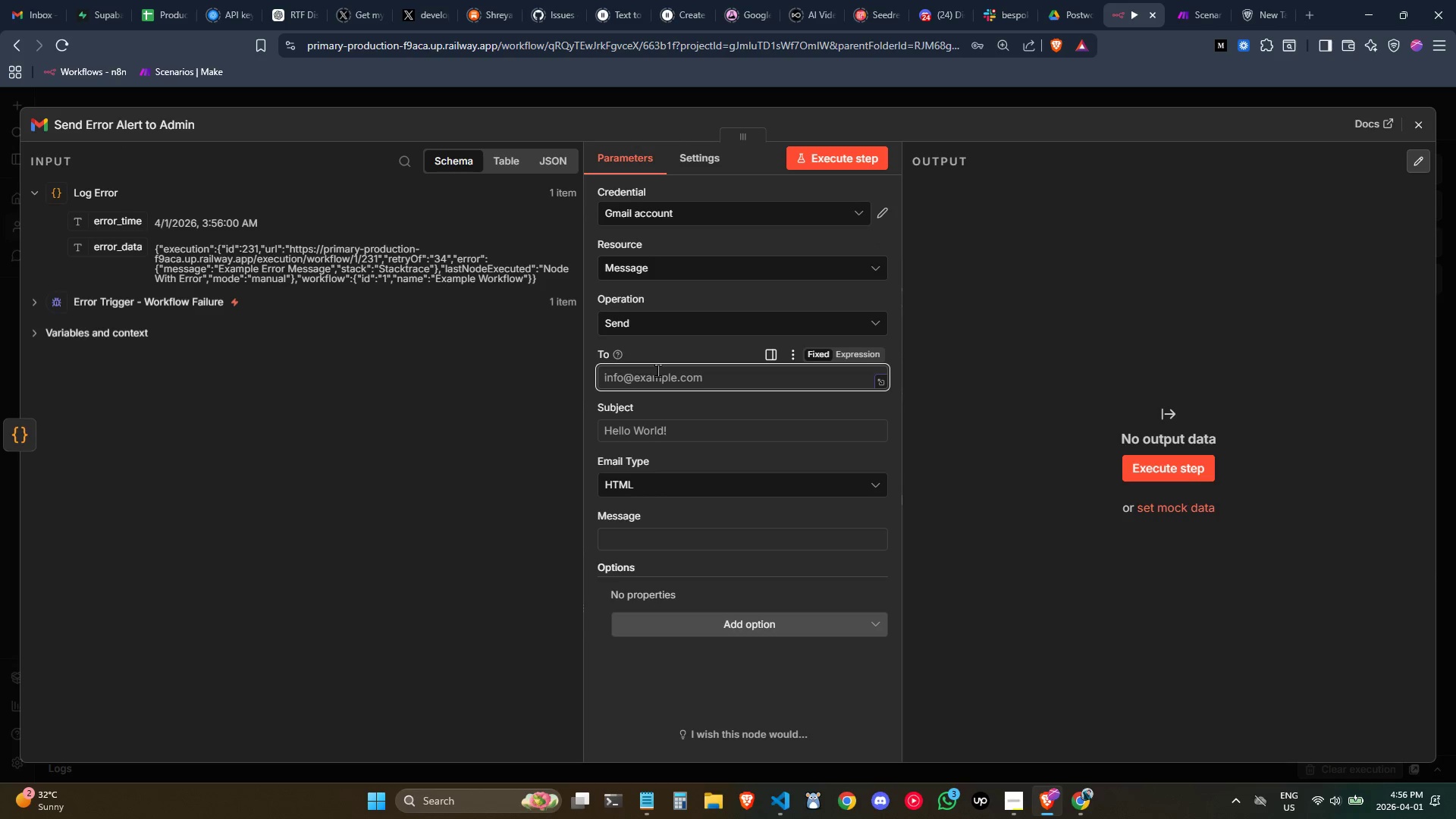 
type(jandevzx01@gmail.com)
 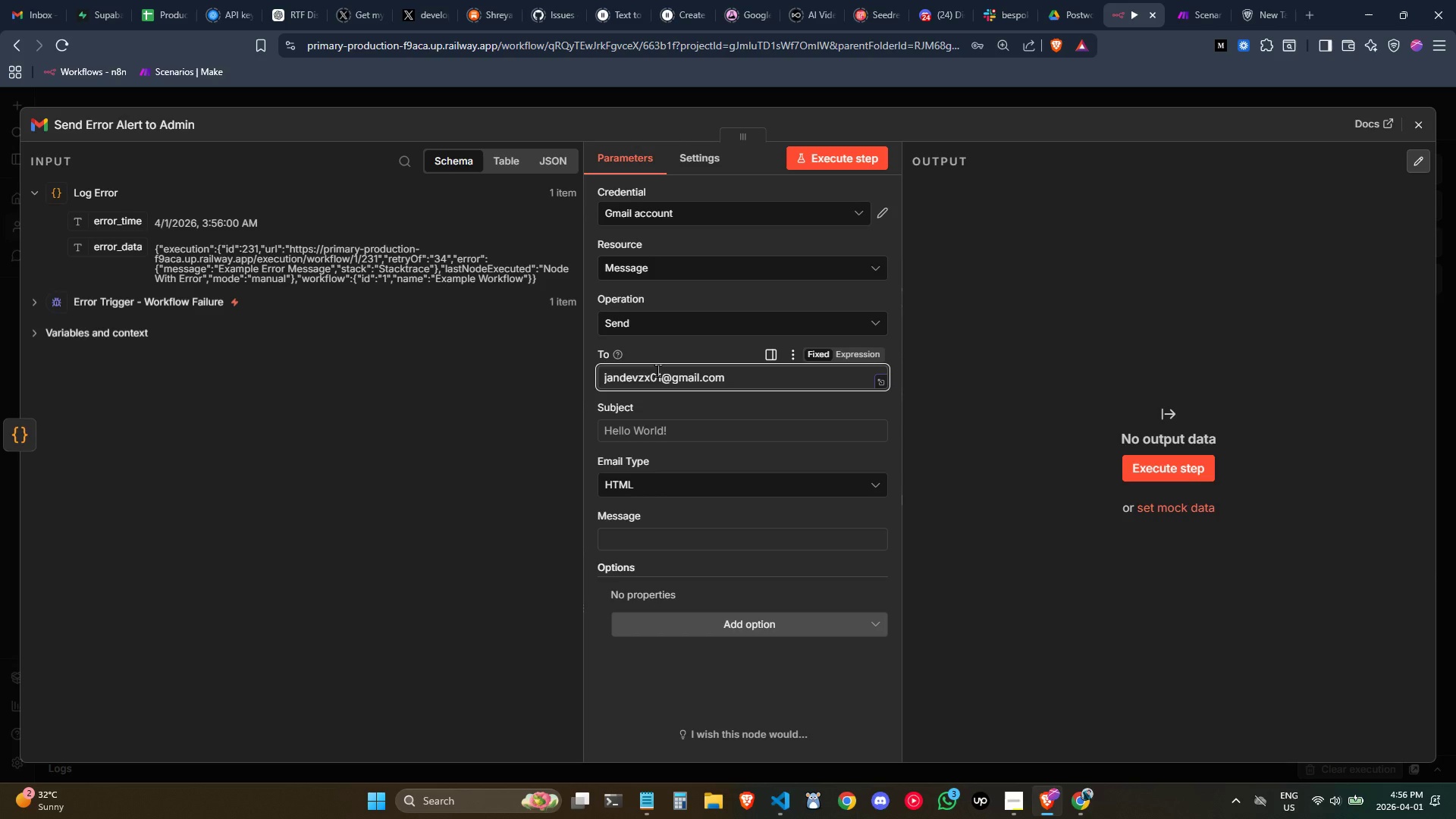 
left_click([686, 437])
 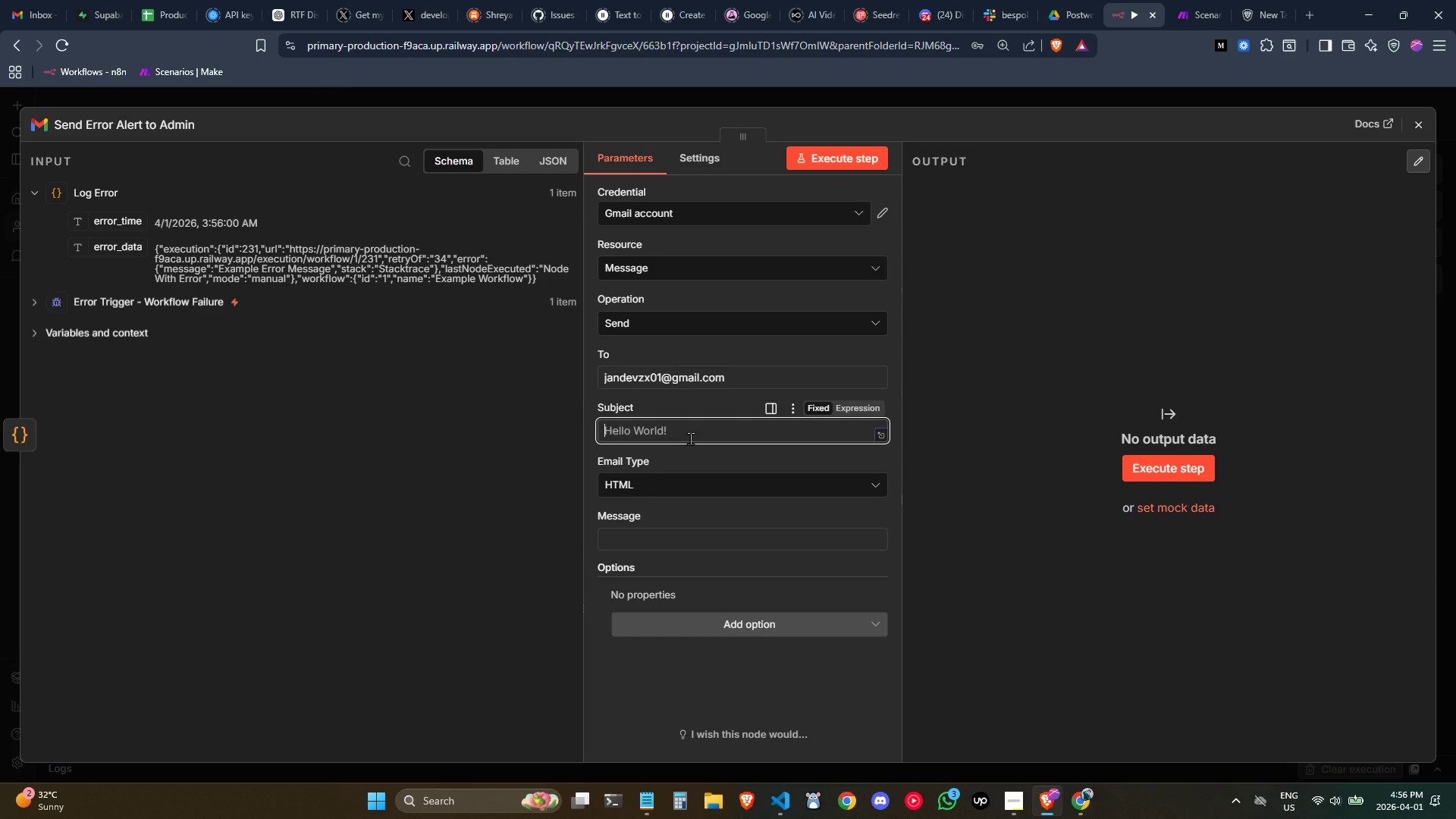 
key(Meta+MetaLeft)
 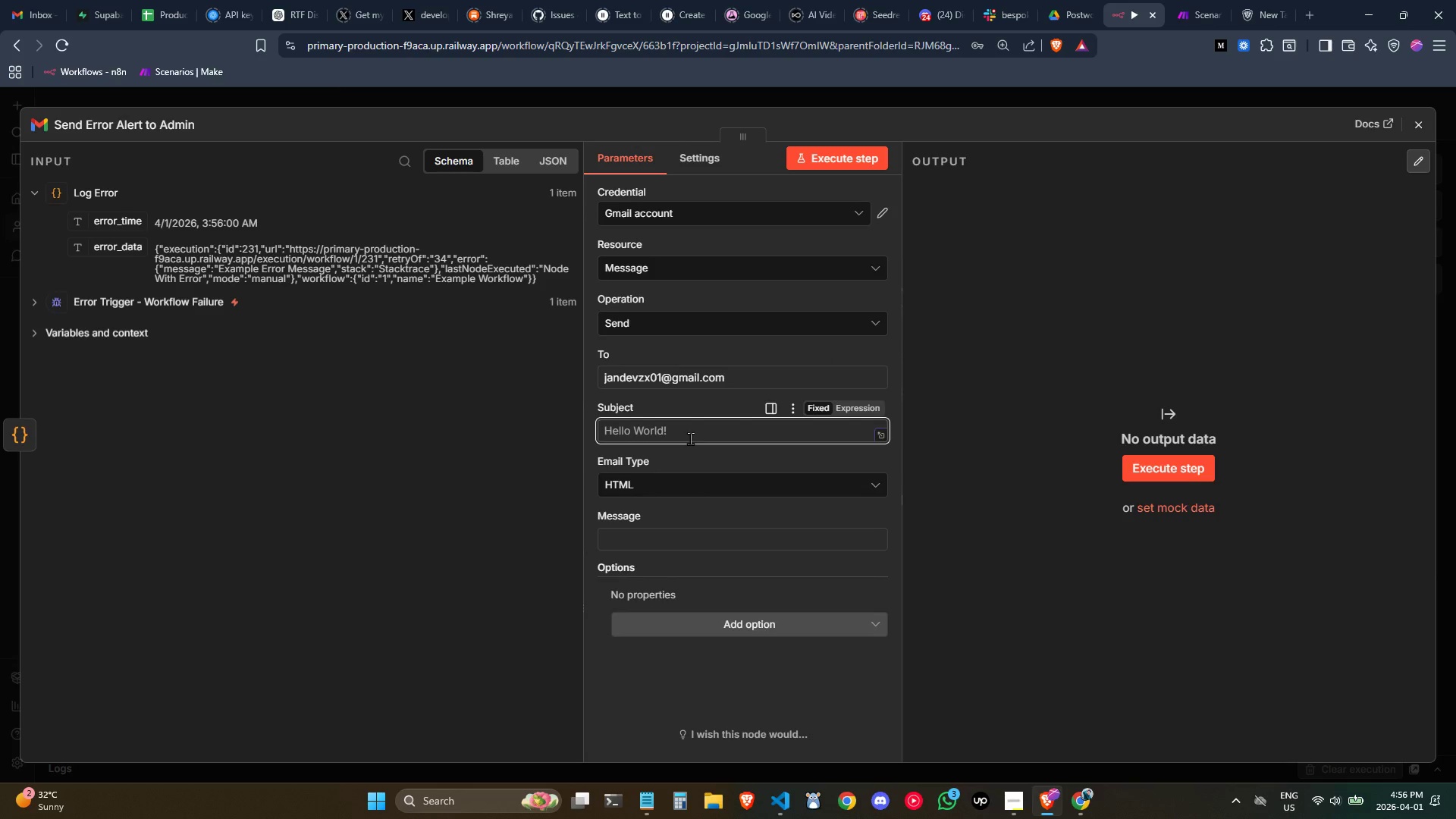 
key(Meta+Period)
 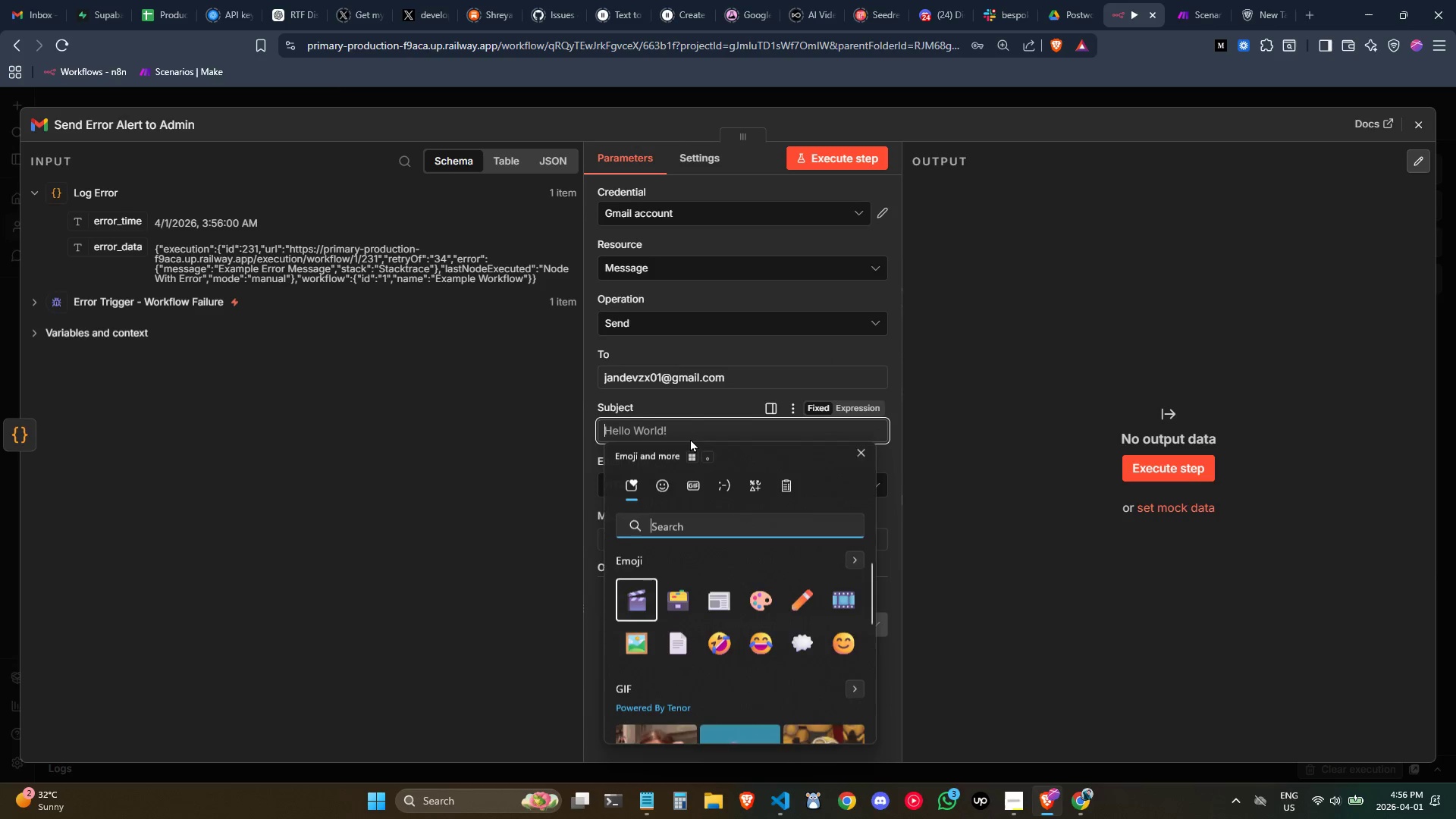 
type(wari)
key(Backspace)
key(Backspace)
key(Backspace)
key(Backspace)
type(emer)
 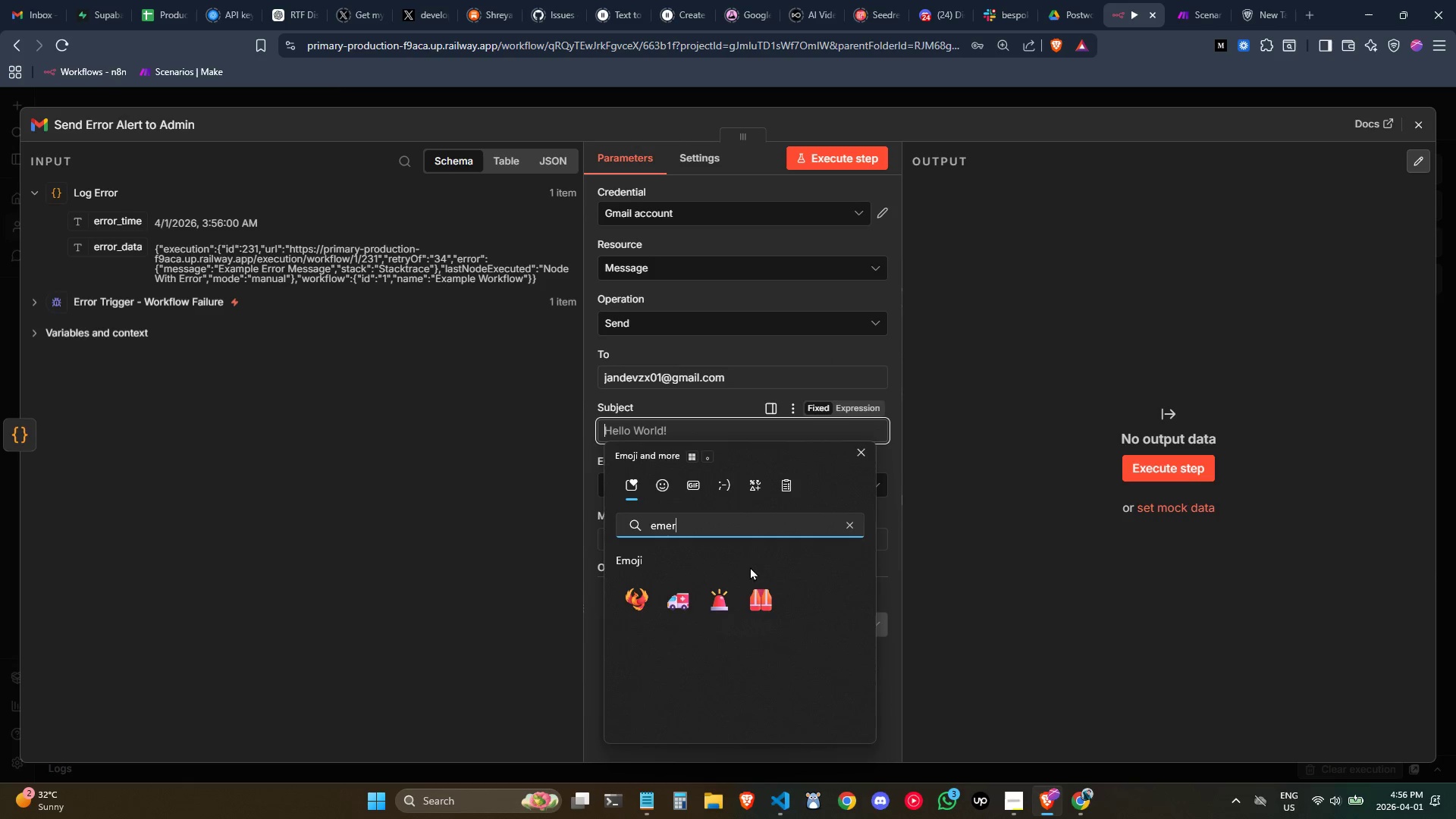 
left_click([726, 597])
 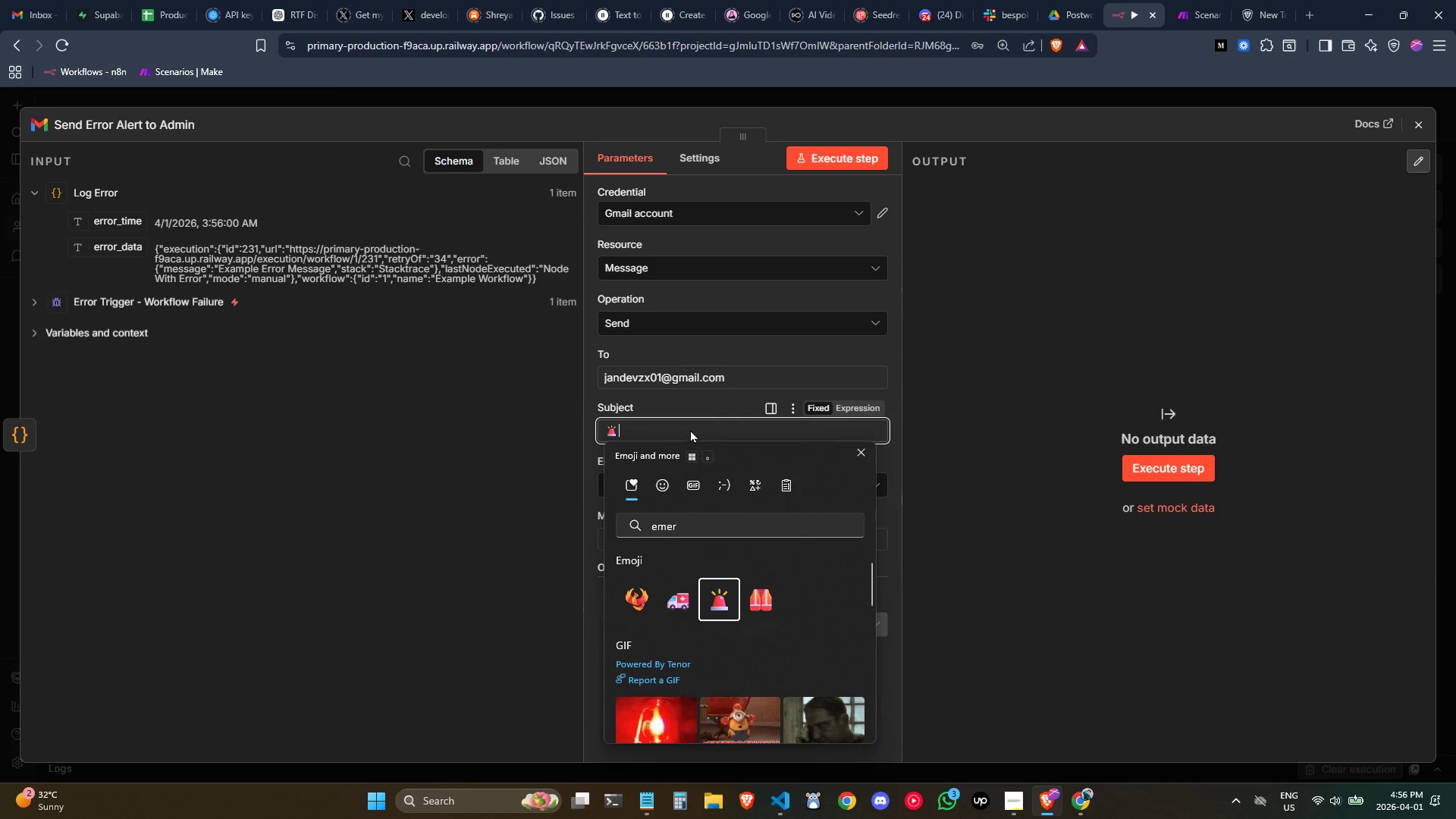 
left_click([689, 422])
 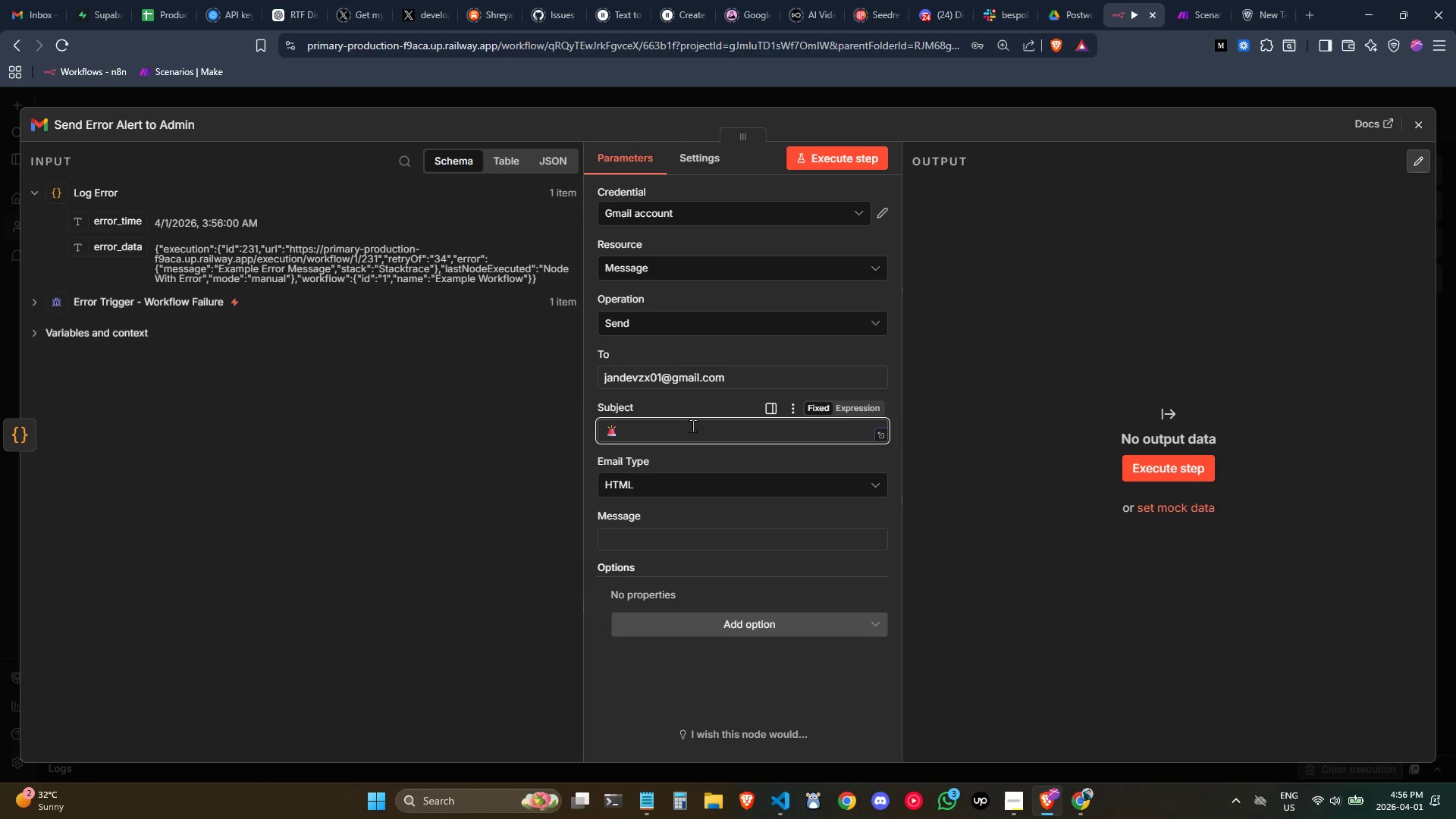 
type( WOrkflow)
key(Backspace)
key(Backspace)
key(Backspace)
key(Backspace)
key(Backspace)
key(Backspace)
type(RK)
key(Backspace)
type(KFLOW EXECUTION ERROR - )
 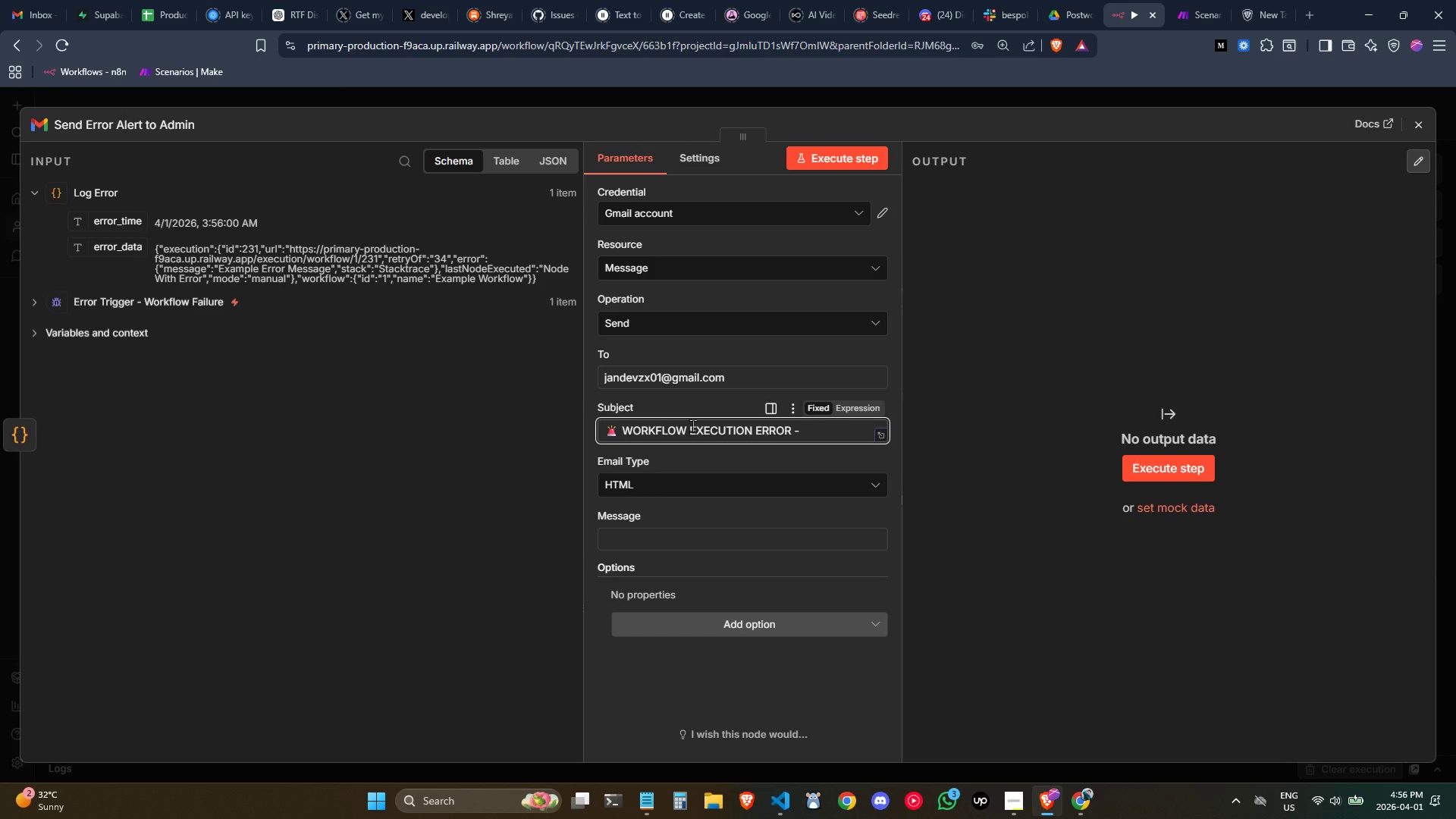 
key(Backspace)
 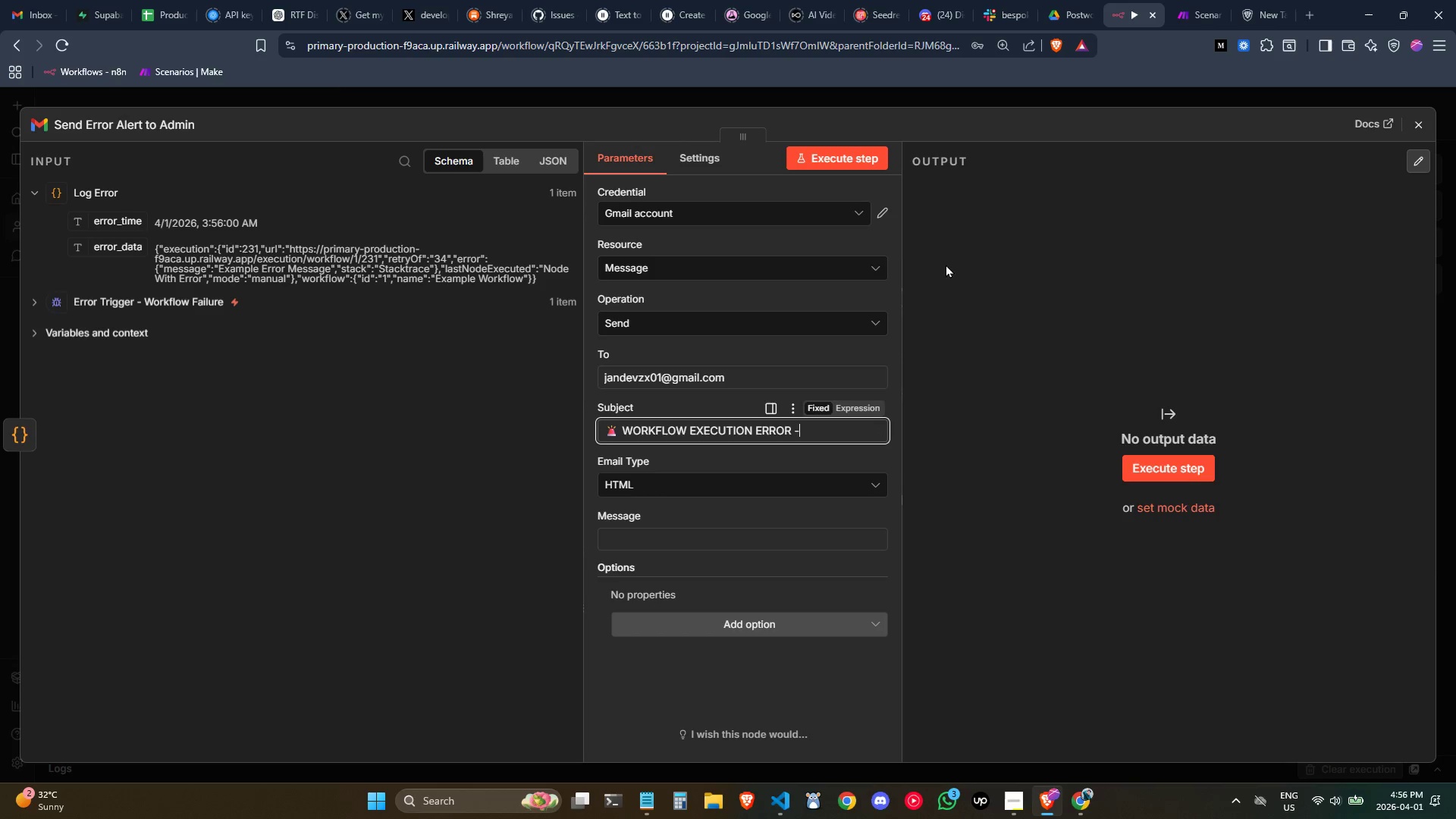 
key(Backspace)
 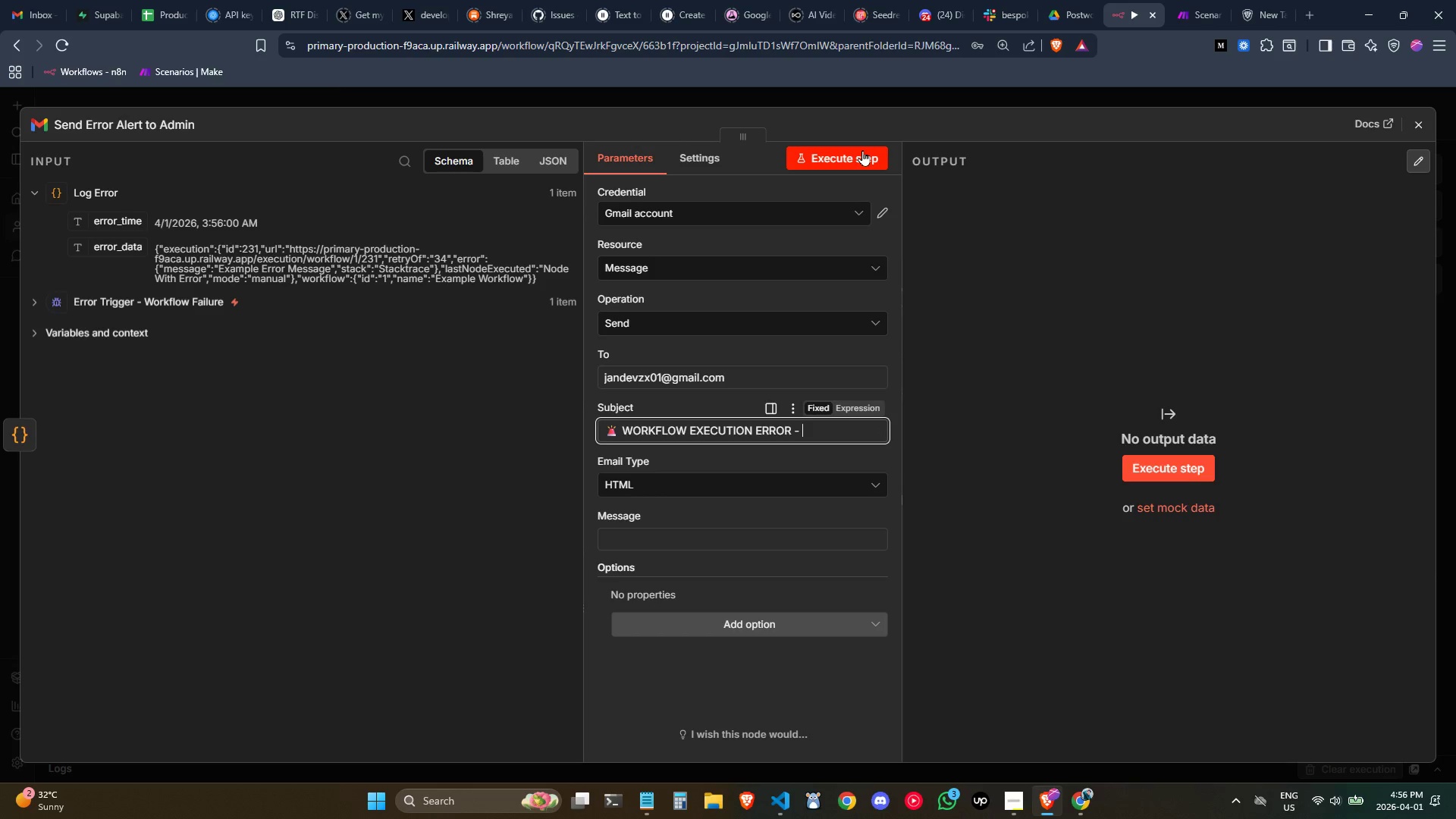 
key(Backspace)
 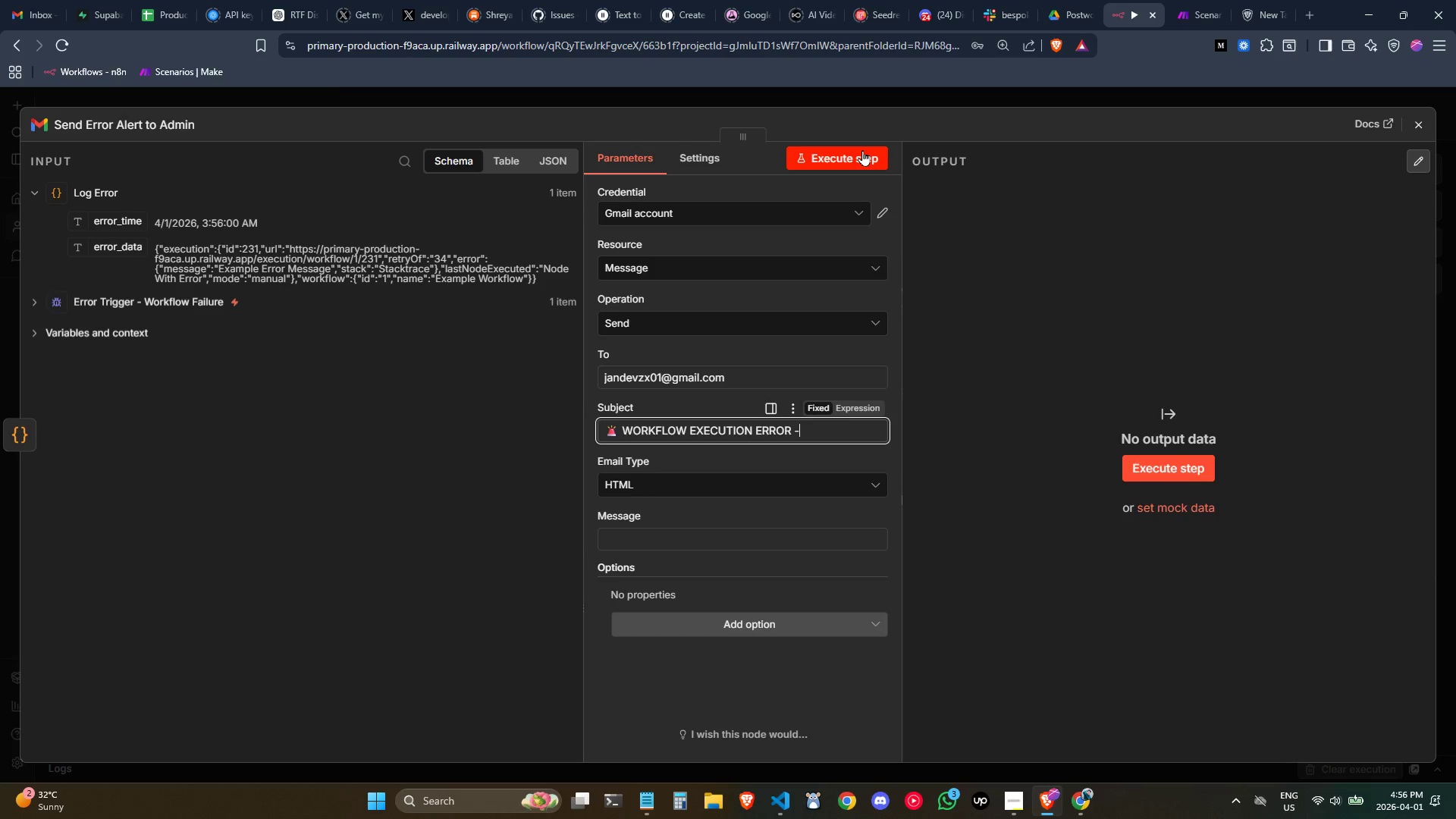 
key(Backspace)
 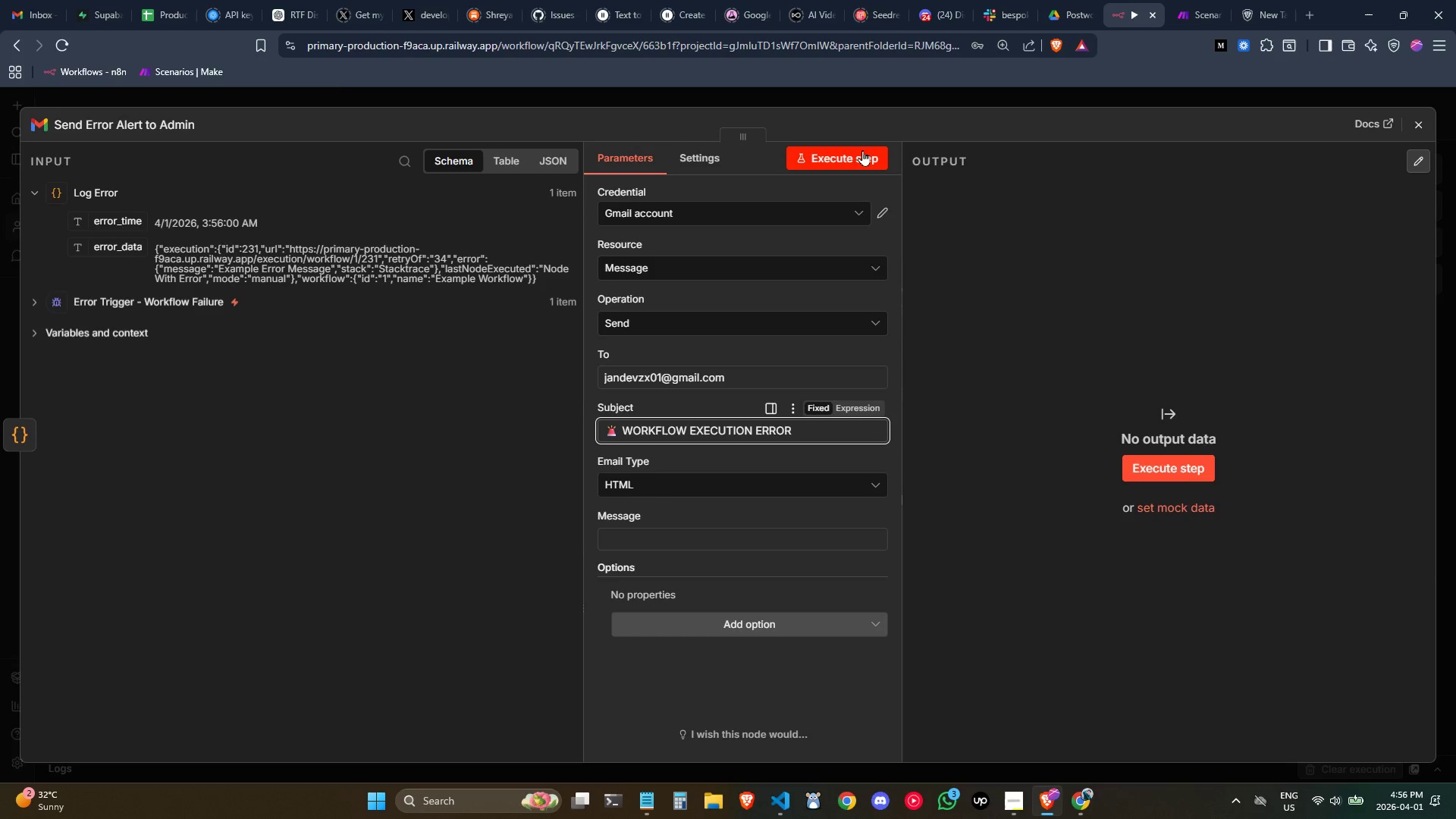 
key(Backspace)
 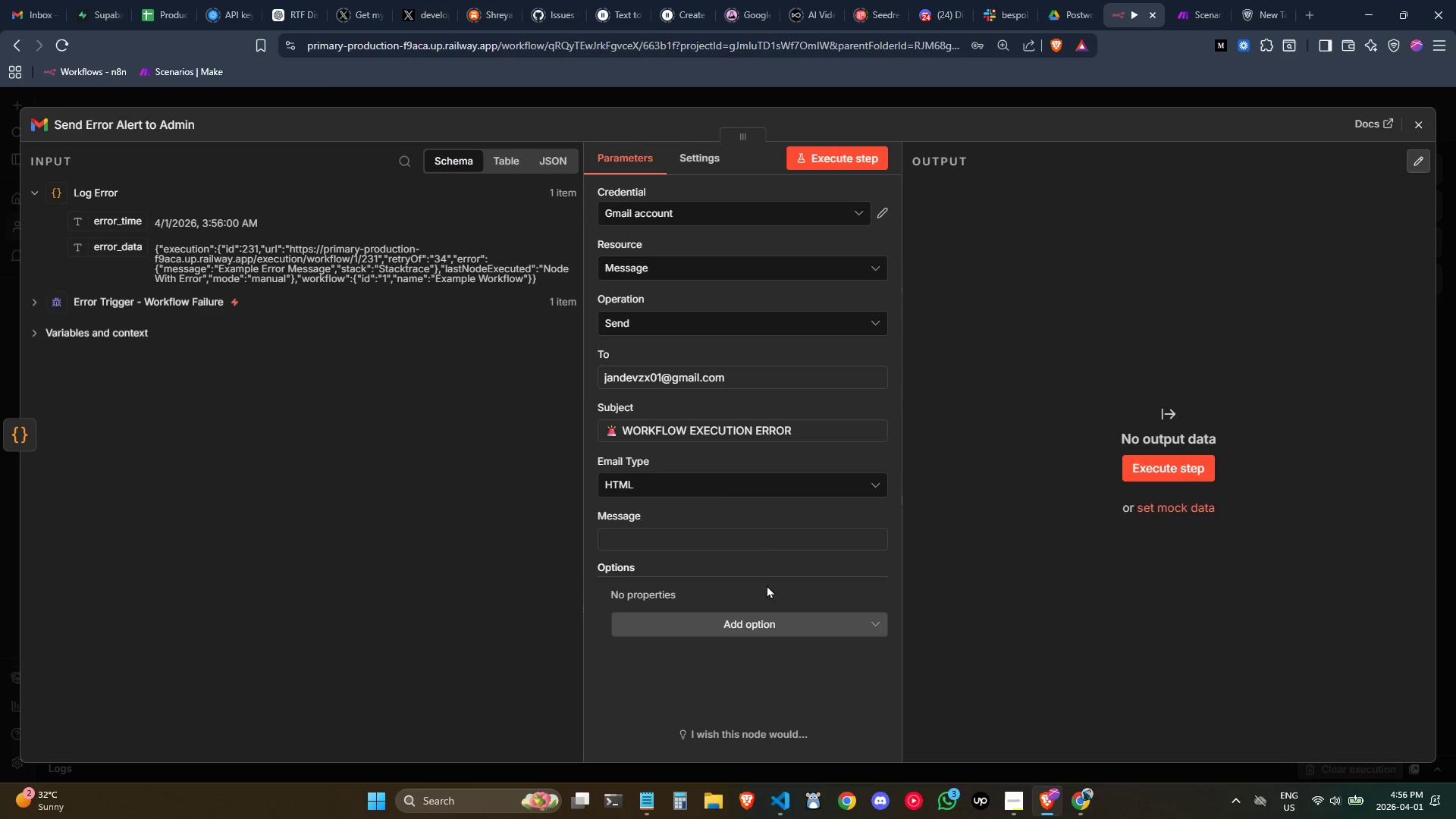 
left_click([789, 542])
 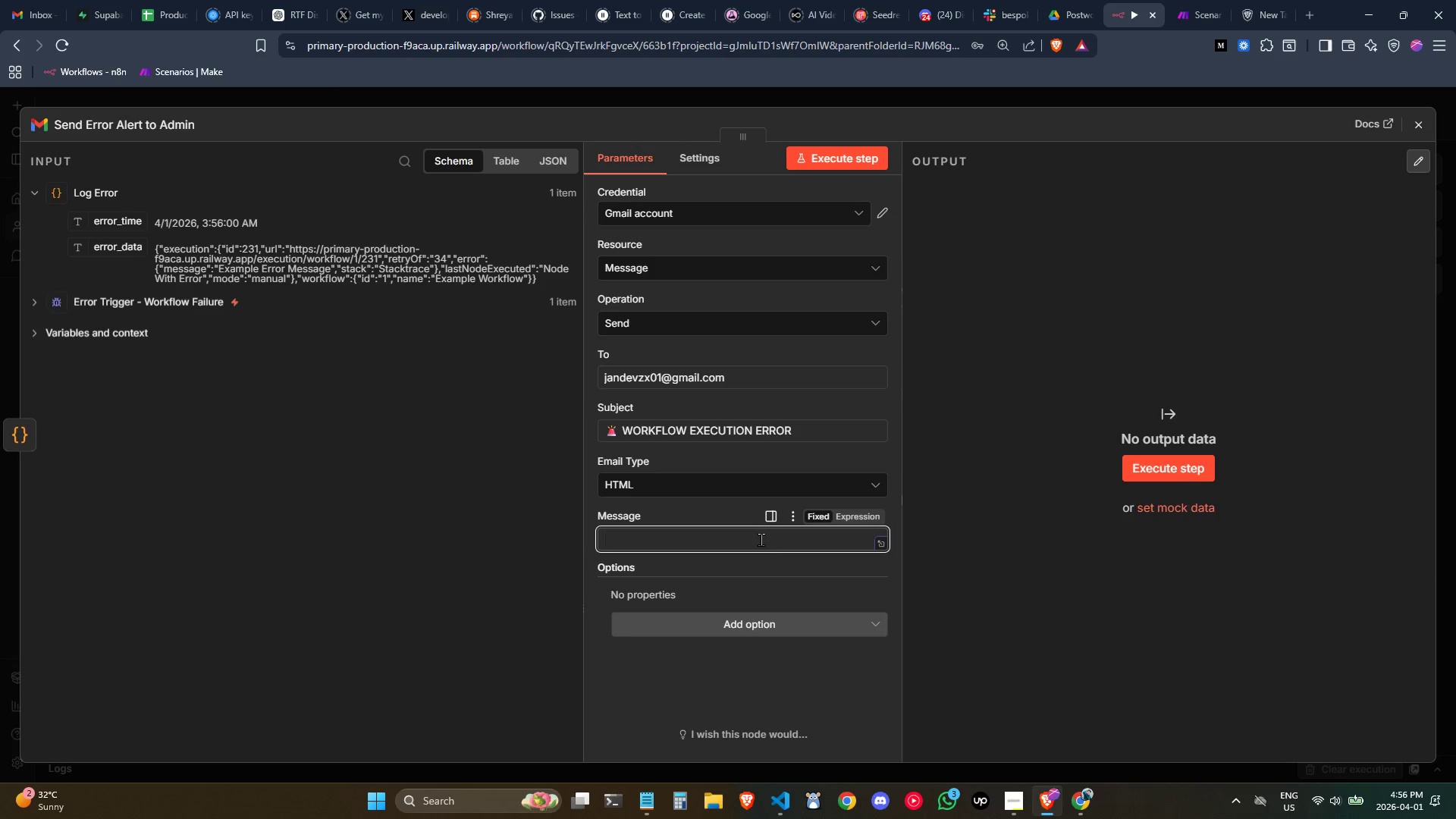 
type(Plea)
key(Backspace)
key(Backspace)
key(Backspace)
key(Backspace)
type(There wa )
key(Backspace)
type(s na )
key(Backspace)
key(Backspace)
key(Backspace)
type(an error in your workflow dutin)
key(Backspace)
key(Backspace)
type(r)
key(Backspace)
key(Backspace)
type(ring execution)
key(Backspace)
type(. )
key(Backspace)
key(Backspace)
type(n)
 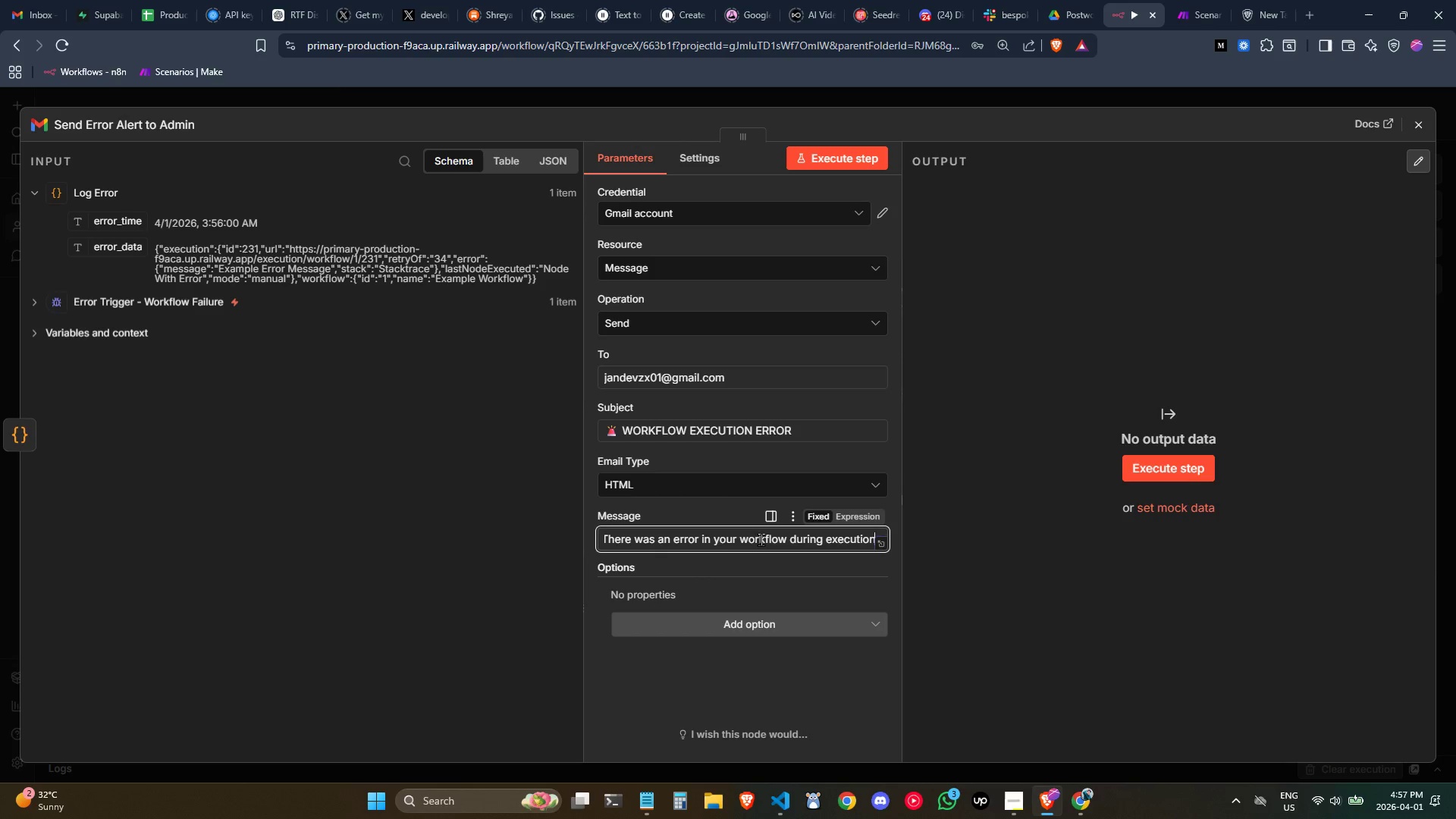 
key(Enter)
 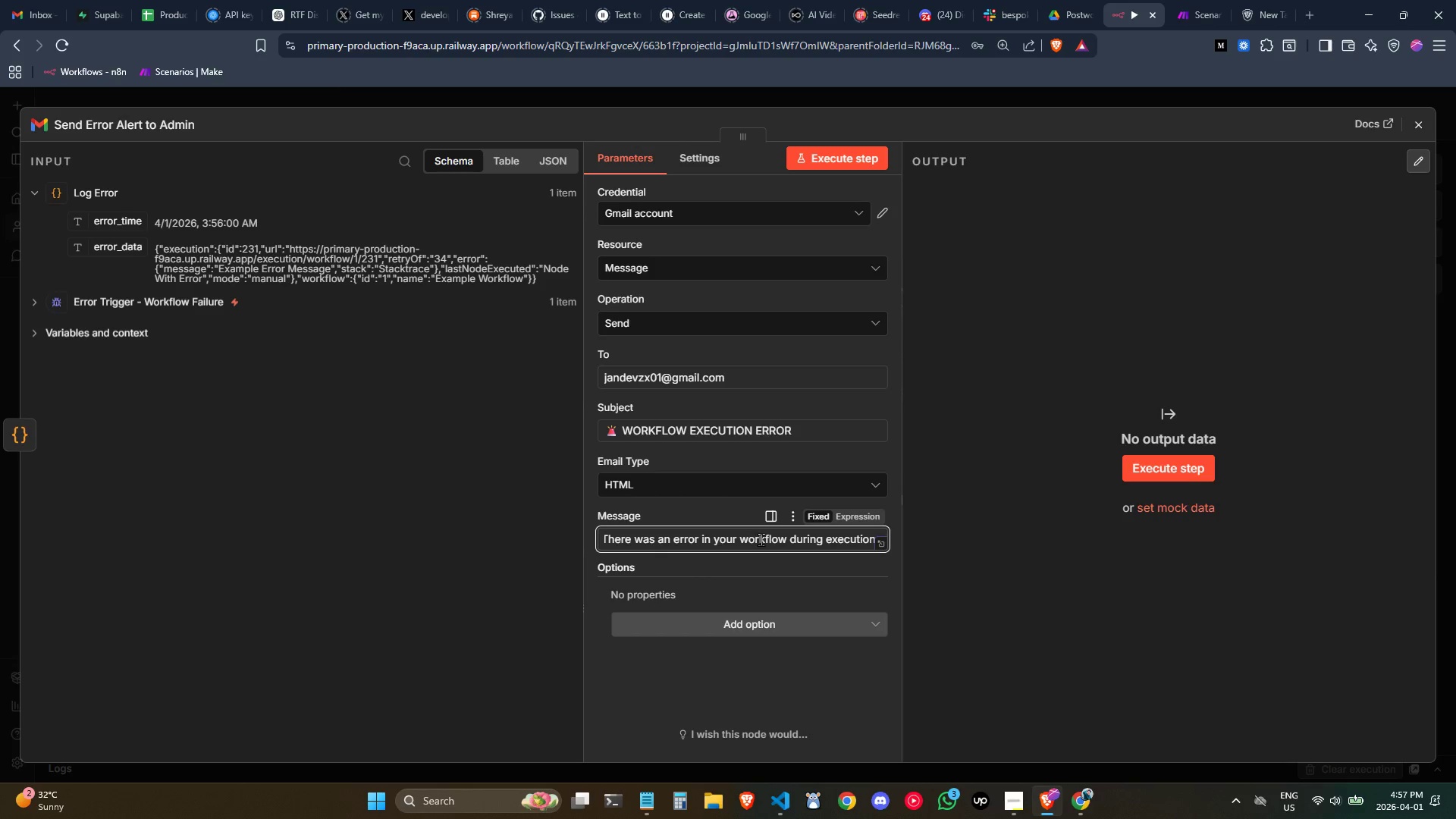 
key(Enter)
 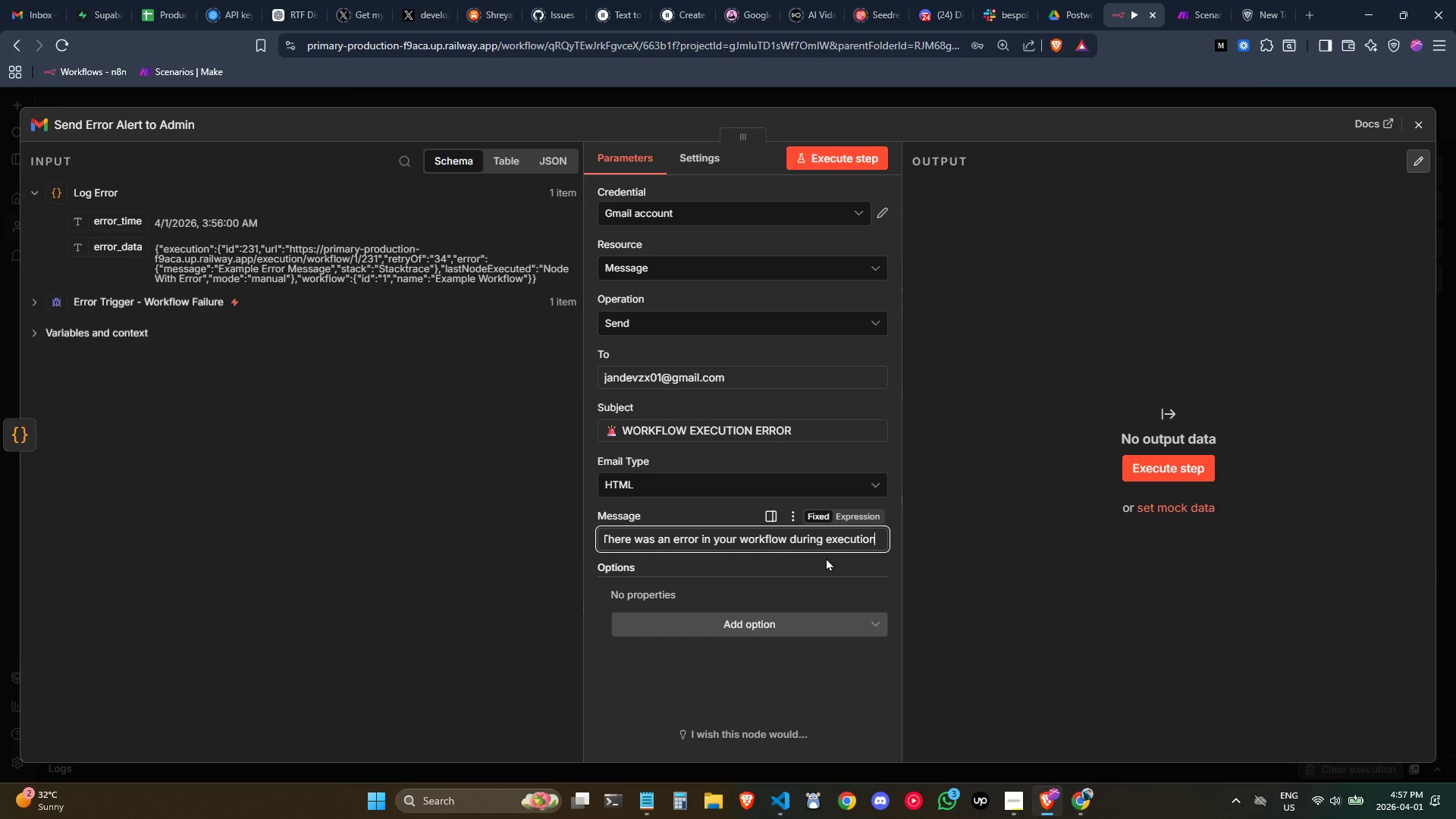 
left_click([831, 549])
 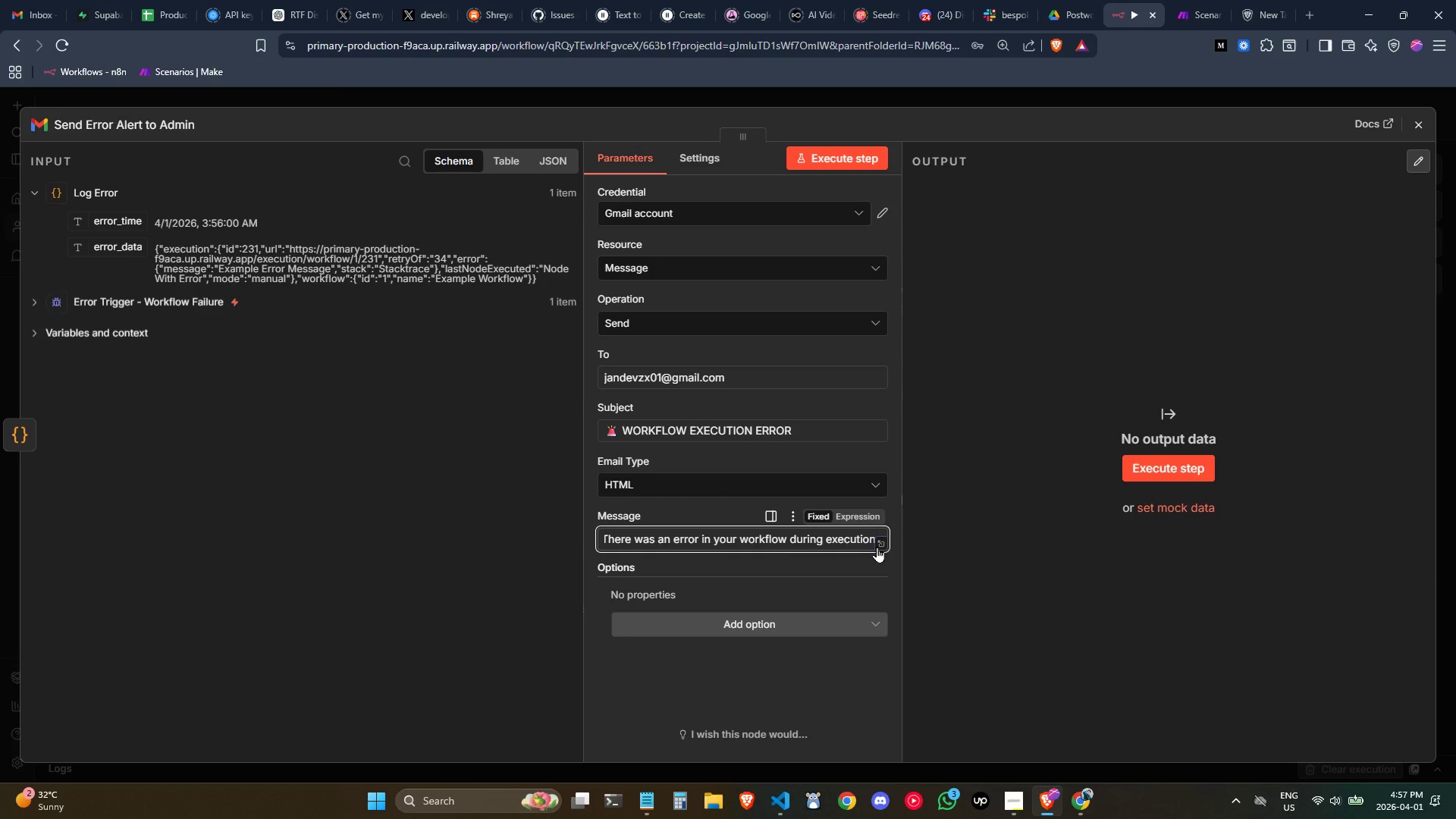 
left_click([877, 547])
 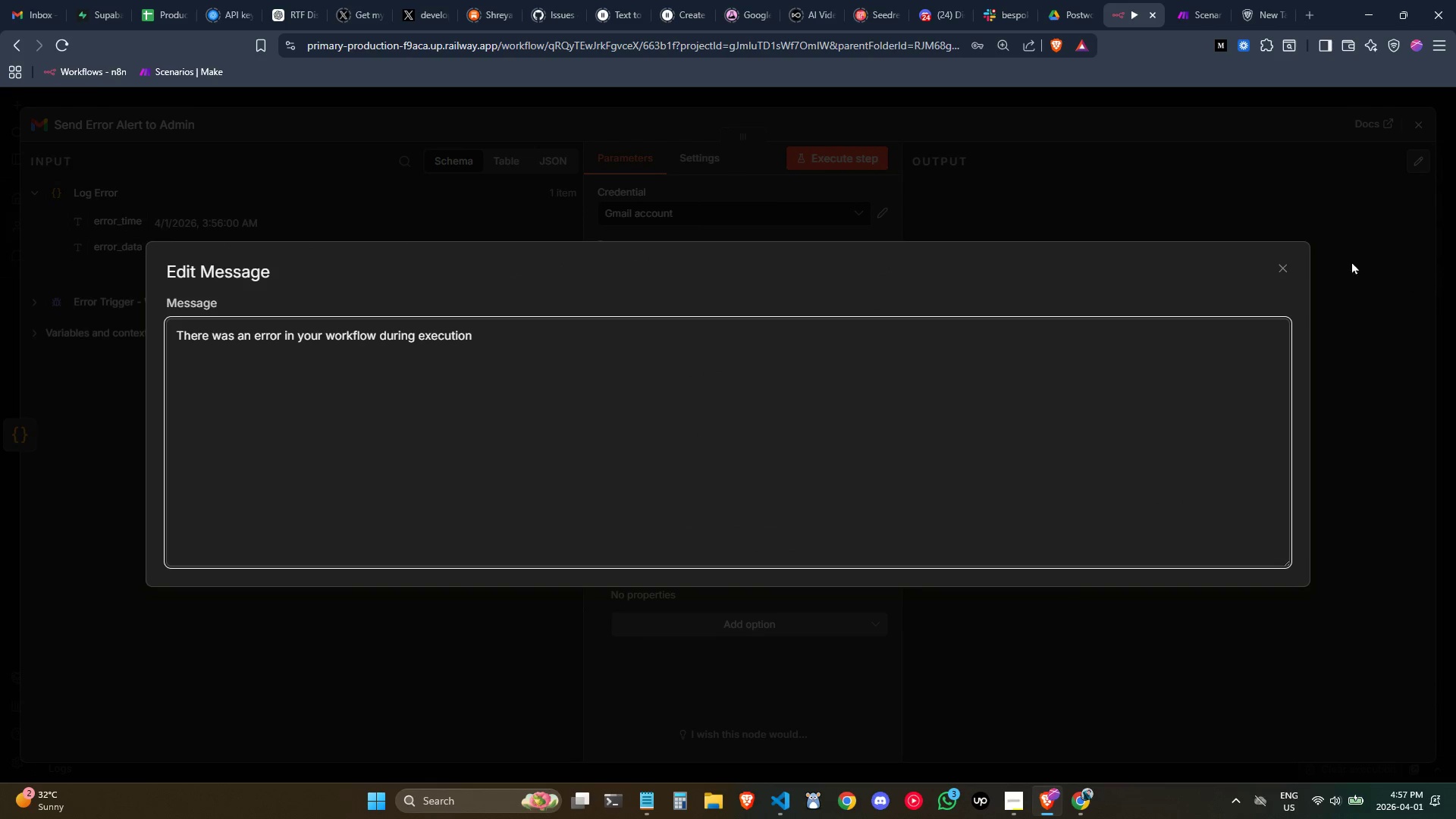 
left_click([1285, 261])
 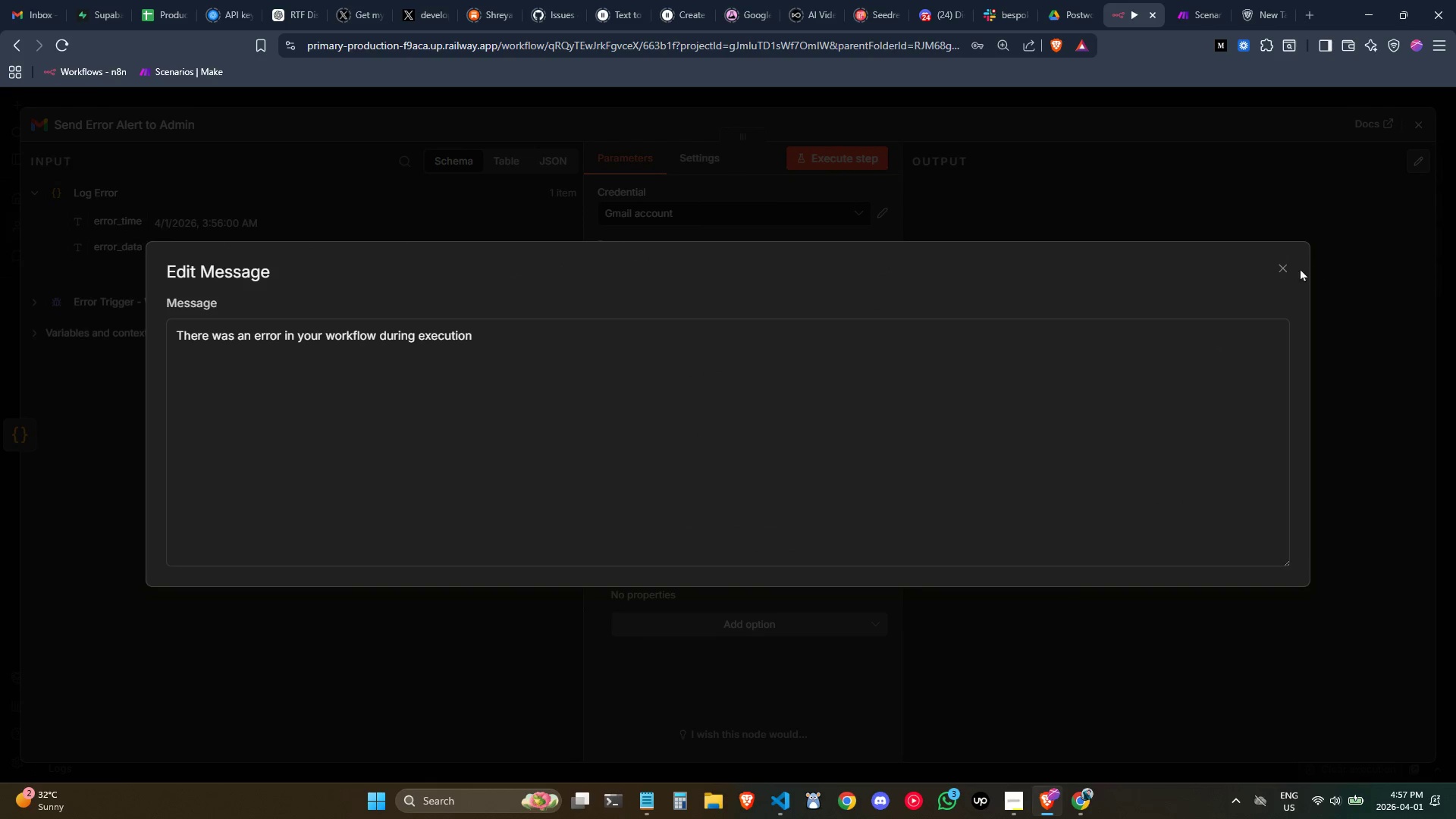 
left_click([1283, 271])
 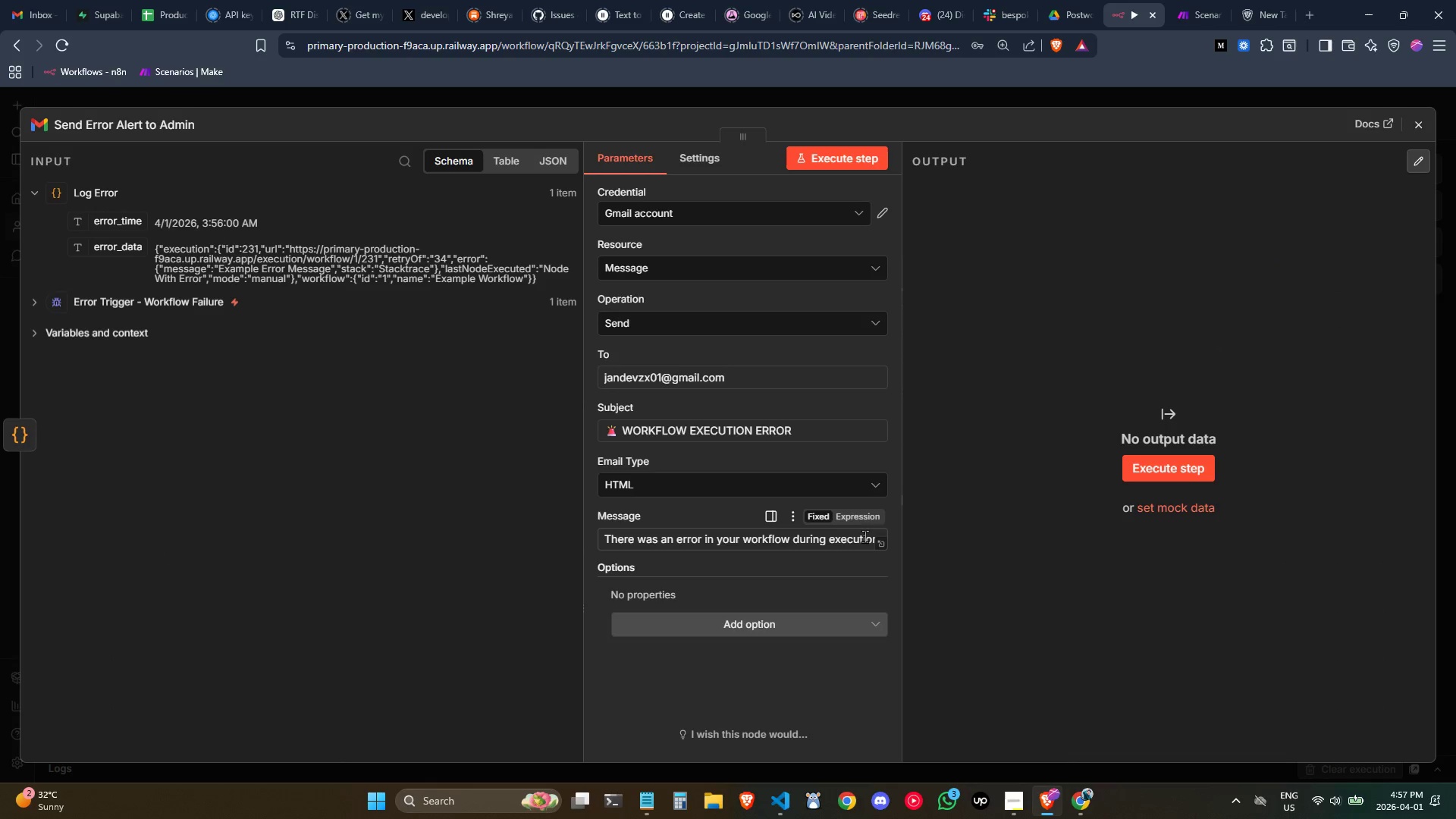 
left_click([862, 520])
 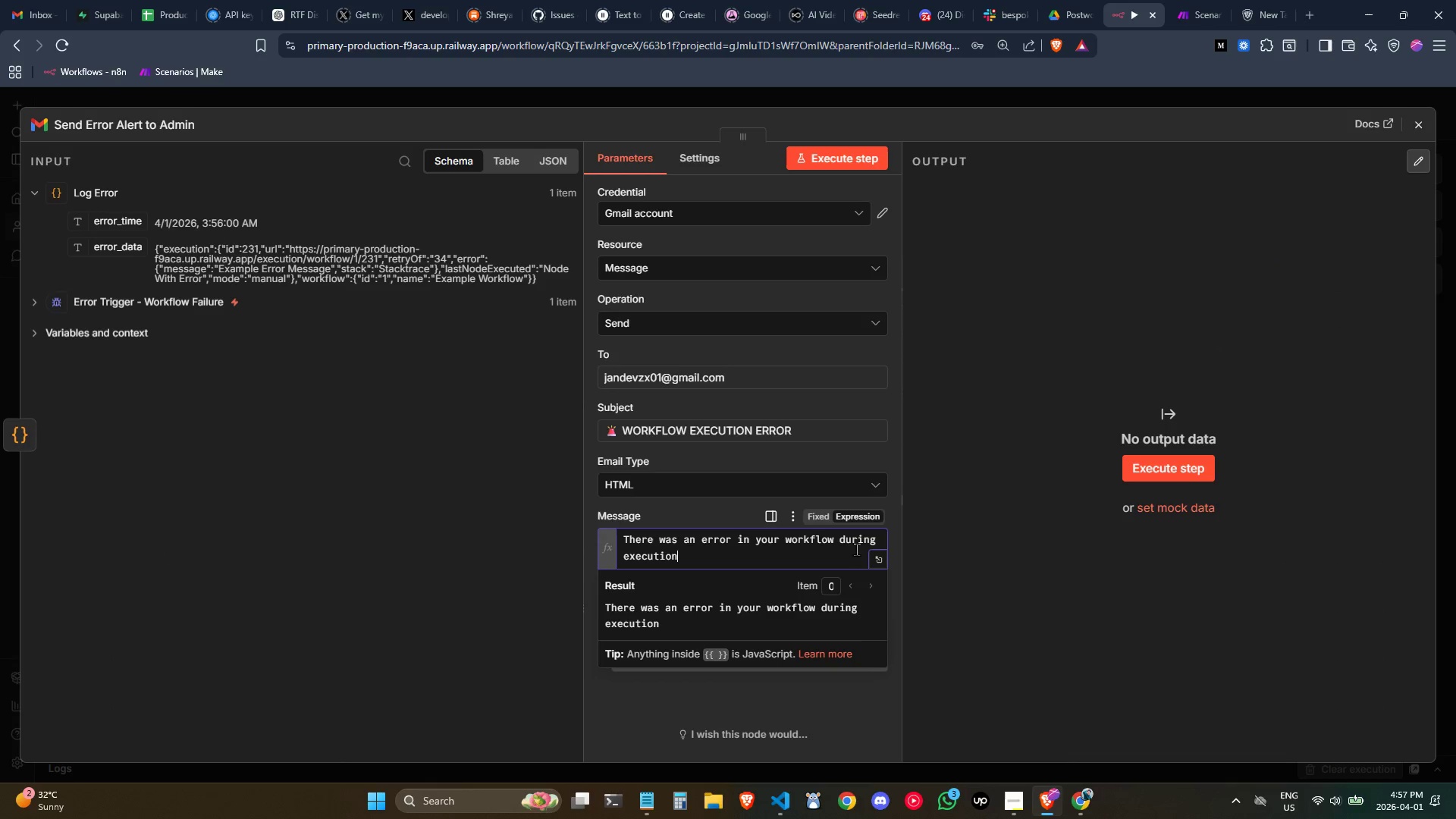 
left_click([849, 551])
 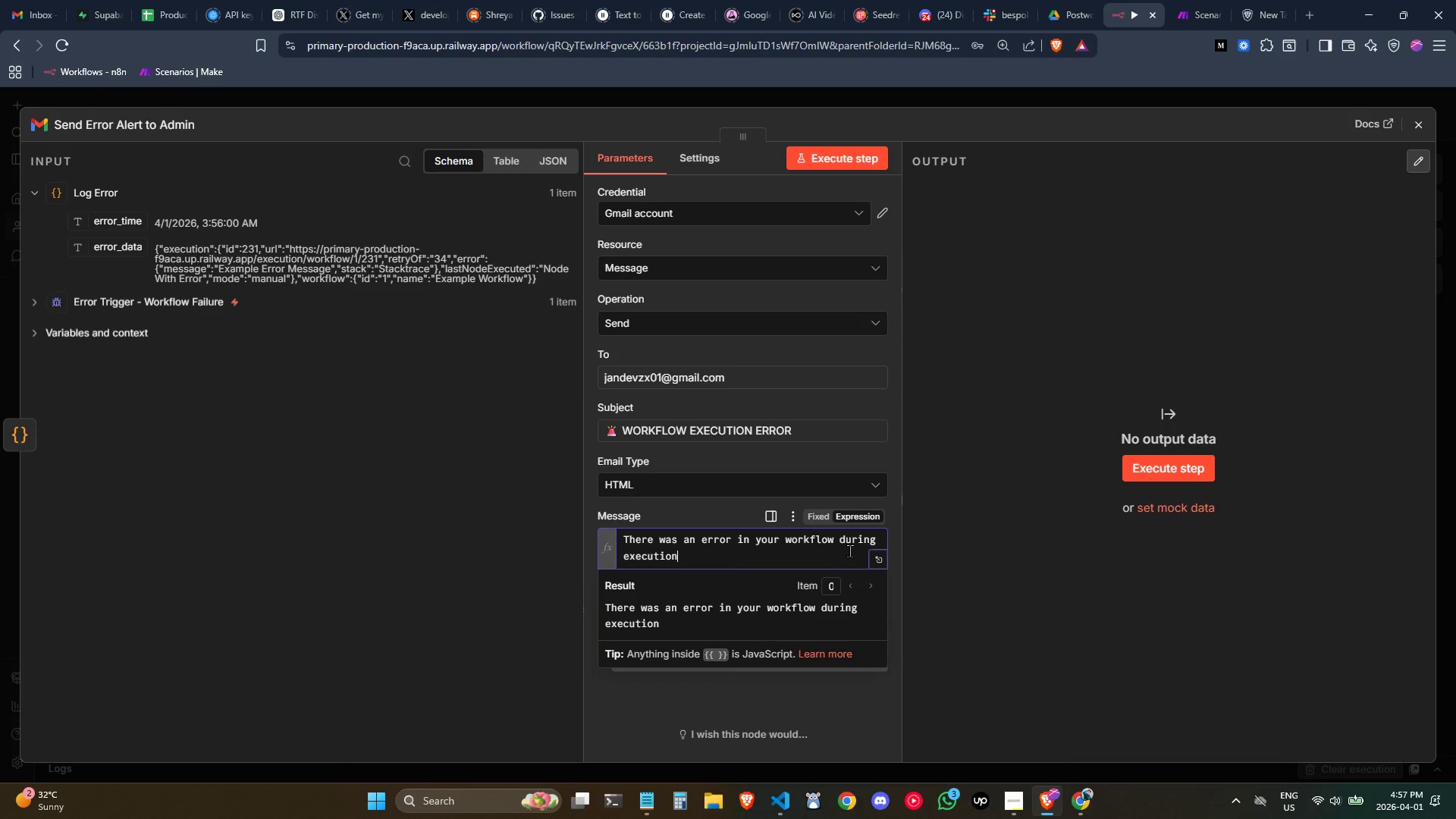 
key(Enter)
 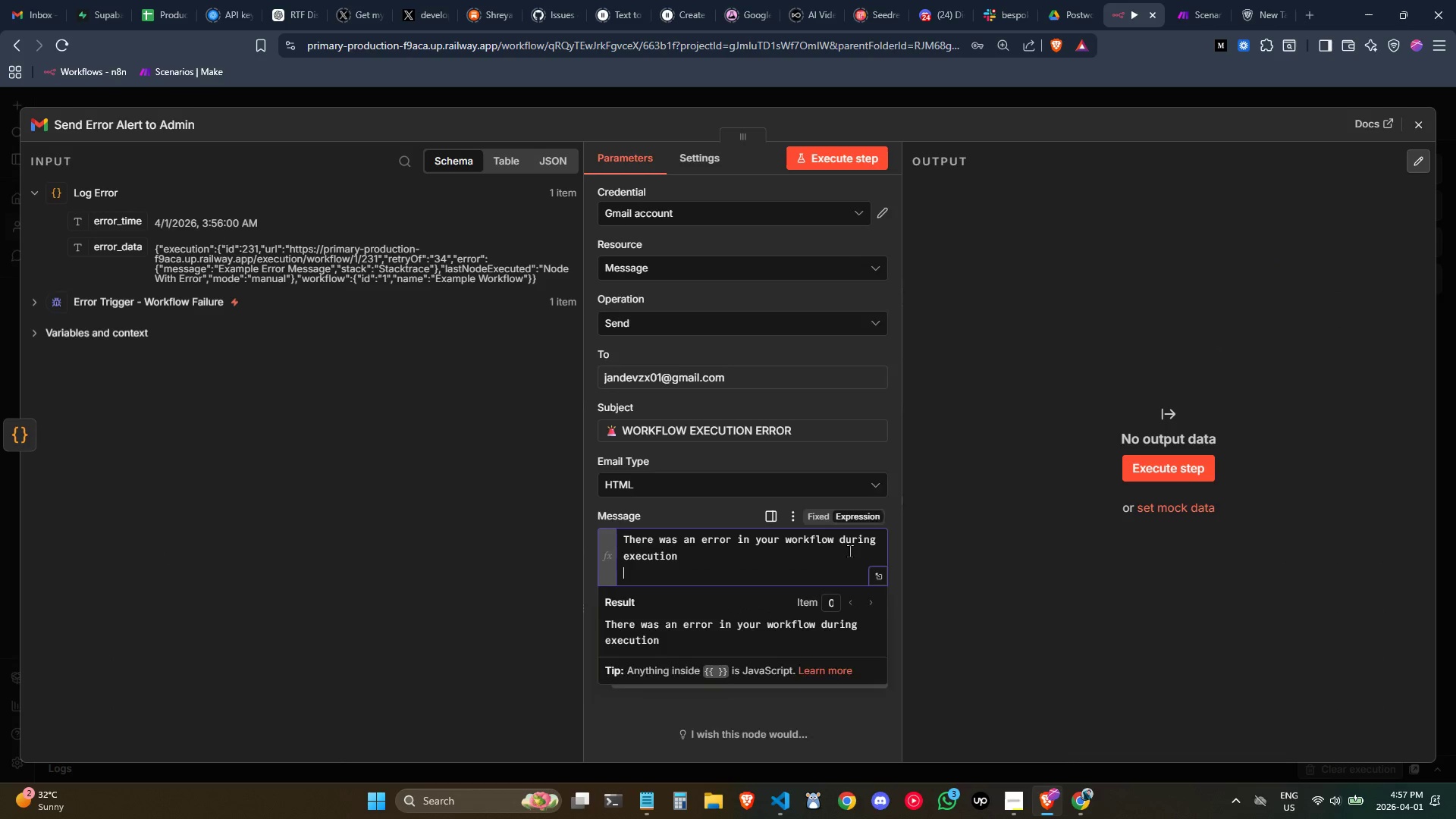 
key(Enter)
 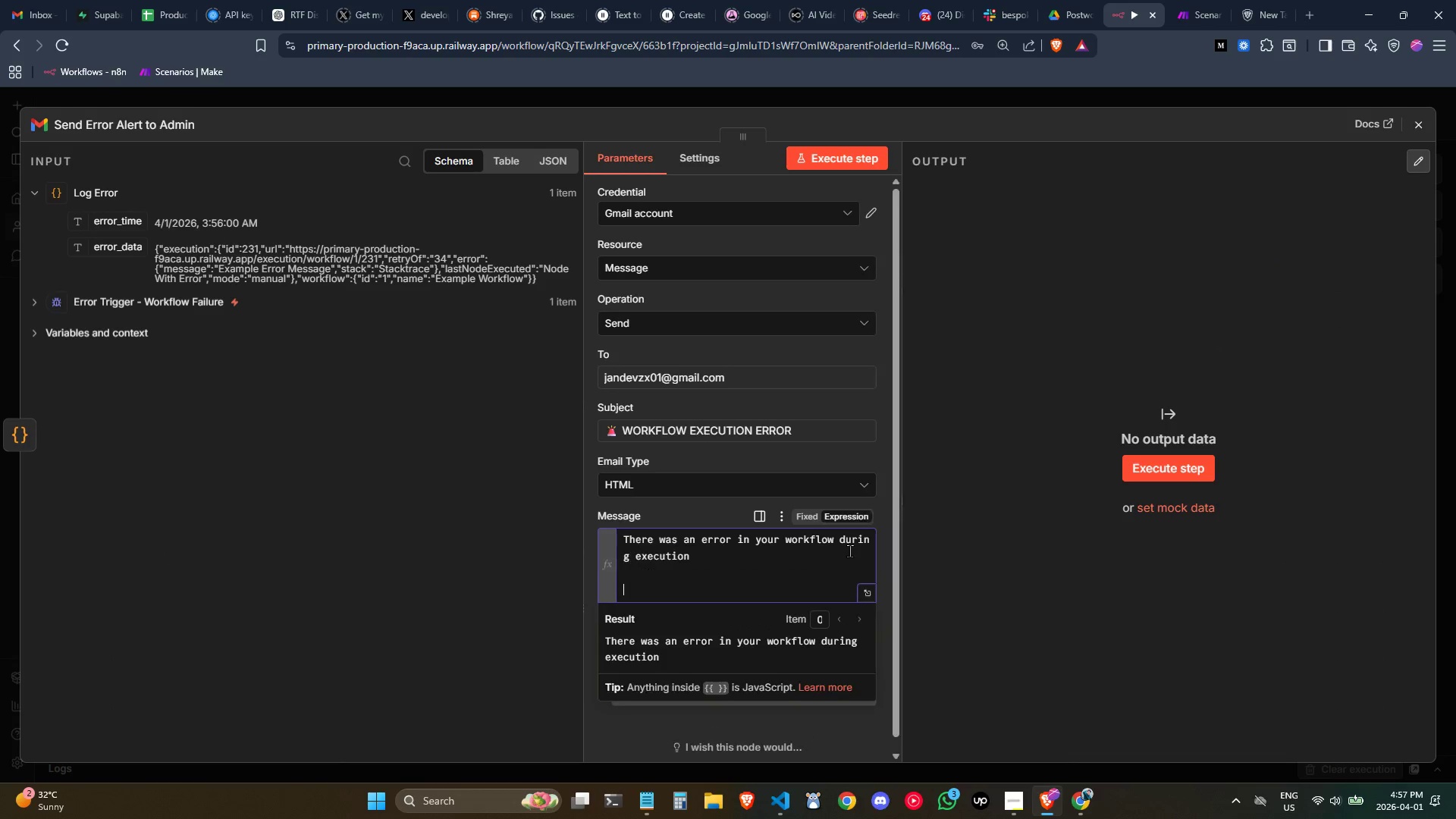 
key(Enter)
 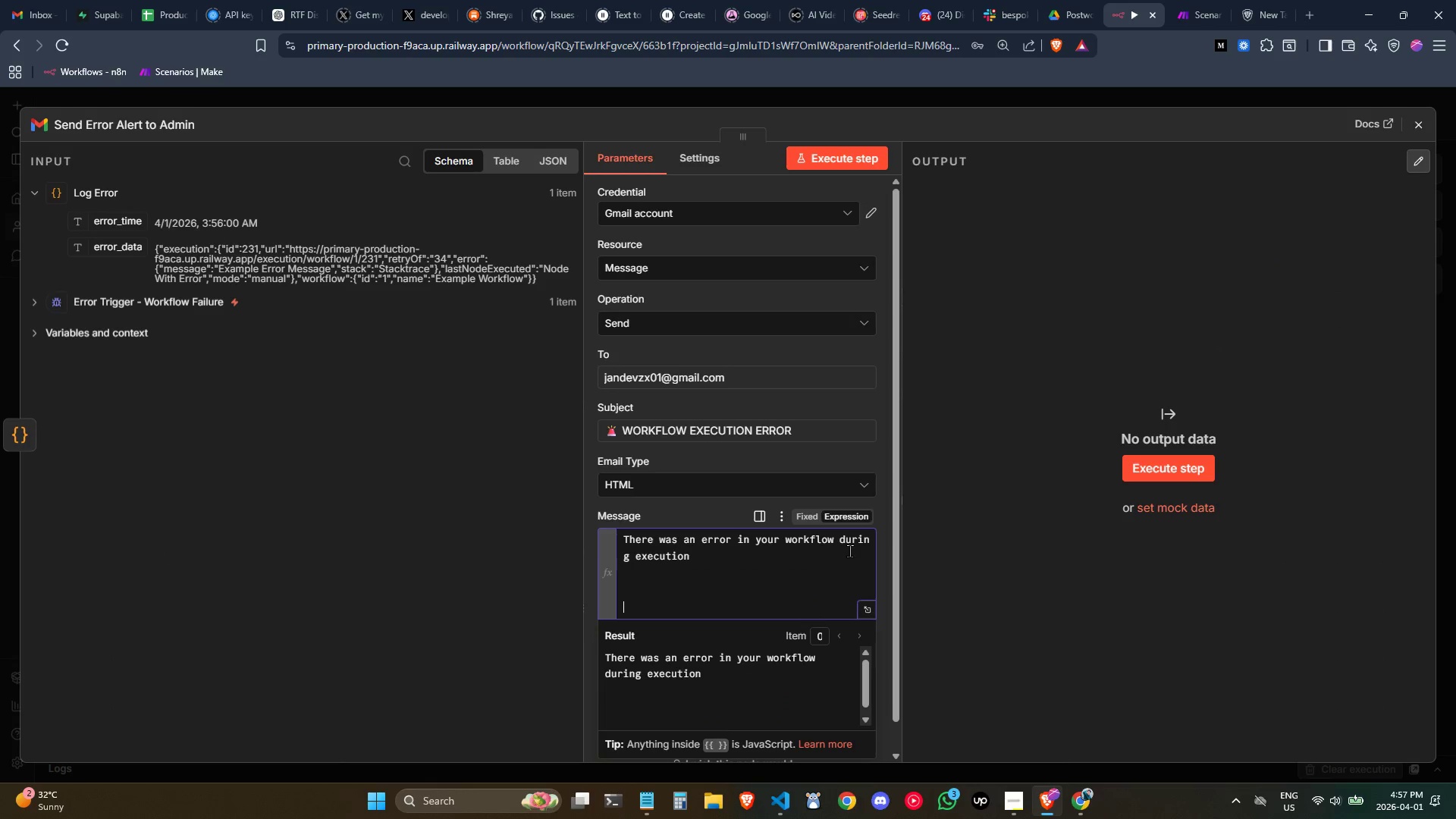 
key(ArrowLeft)
 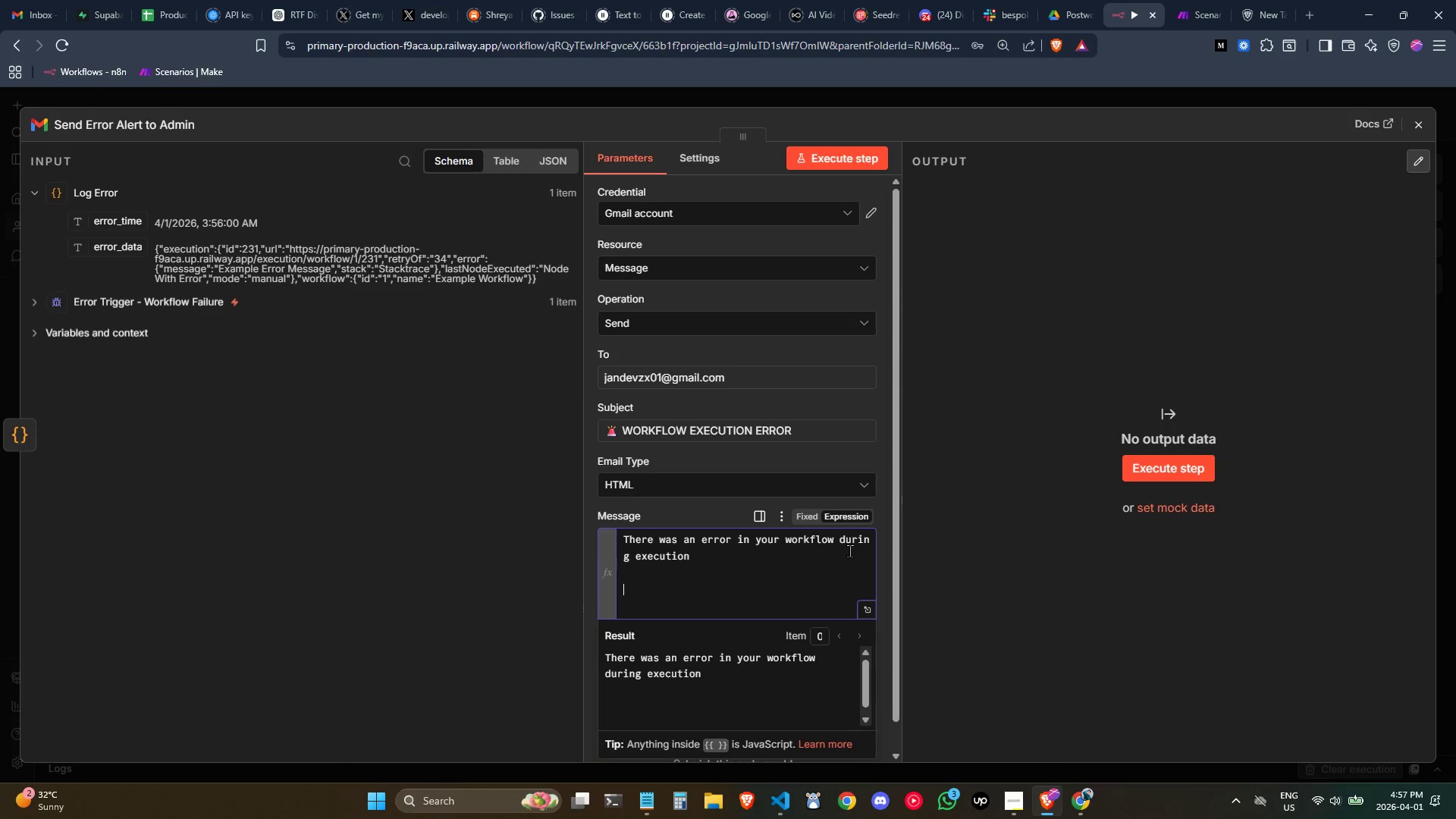 
key(ArrowLeft)
 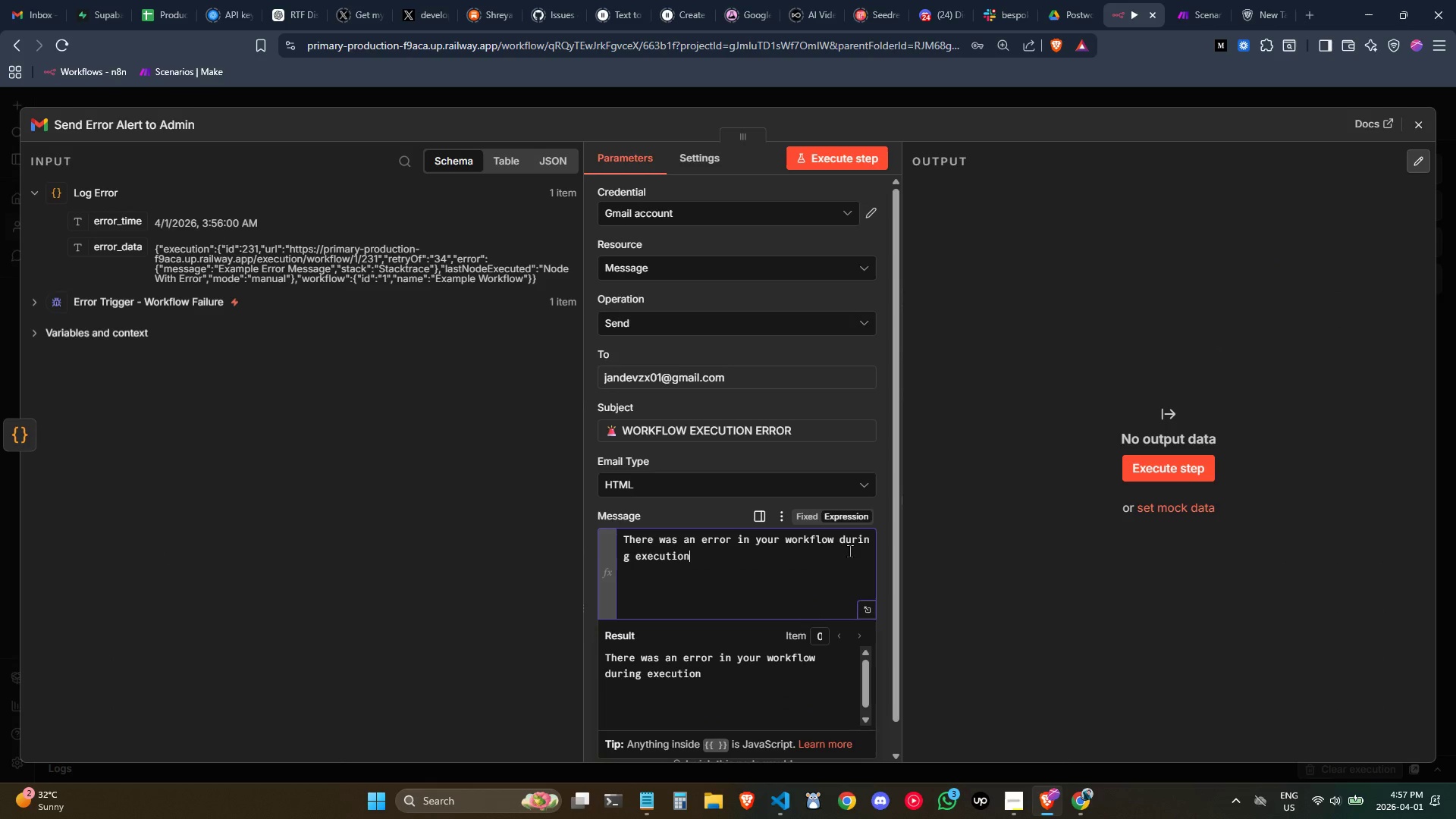 
key(ArrowLeft)
 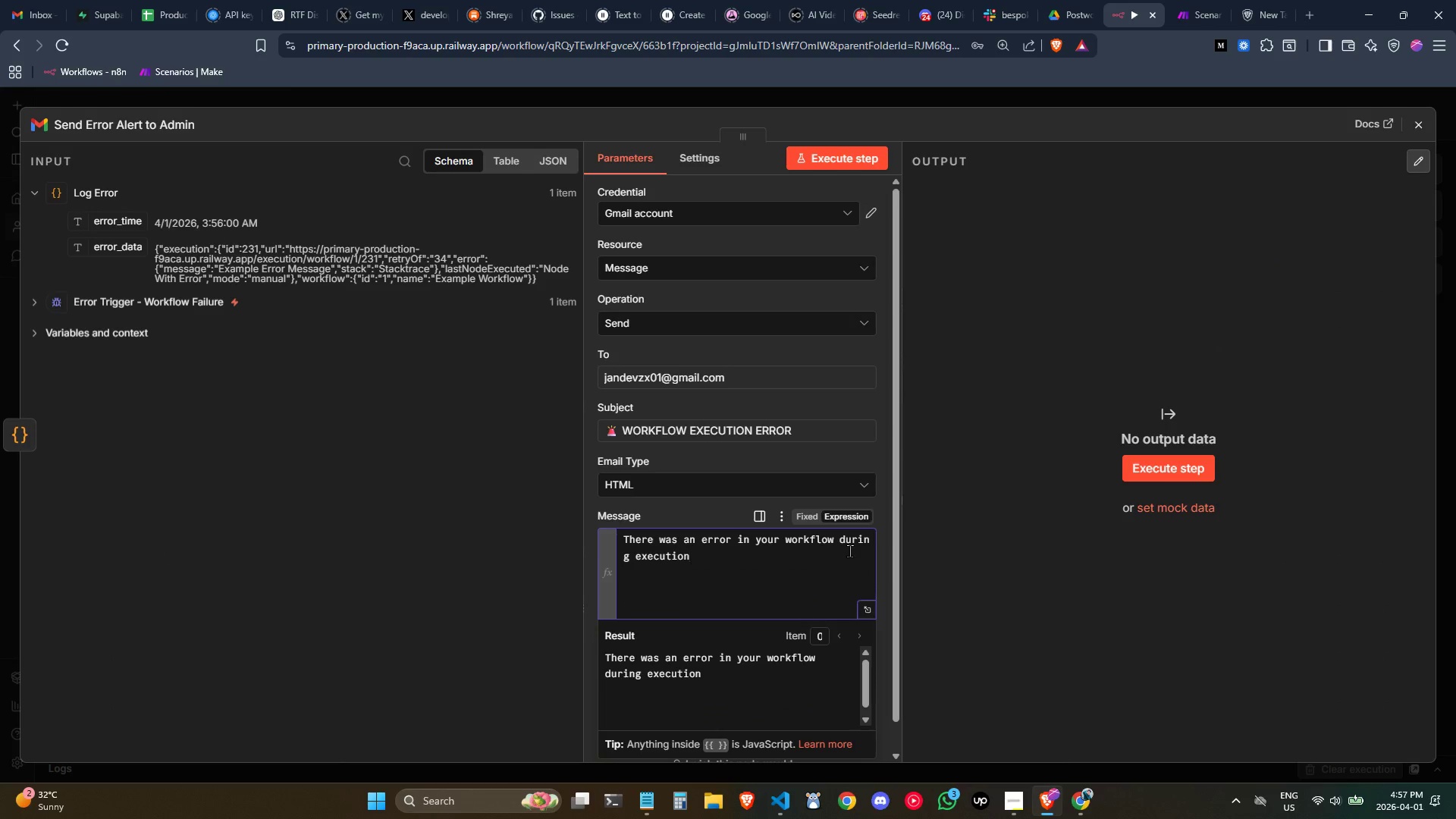 
type(. Please h)
key(Backspace)
type(echk)
key(Backspace)
key(Backspace)
key(Backspace)
key(Backspace)
type(ech)
key(Backspace)
key(Backspace)
key(Backspace)
type(check the detail)
key(Backspace)
type(sl)
key(Backspace)
key(Backspace)
type(ls below.)
 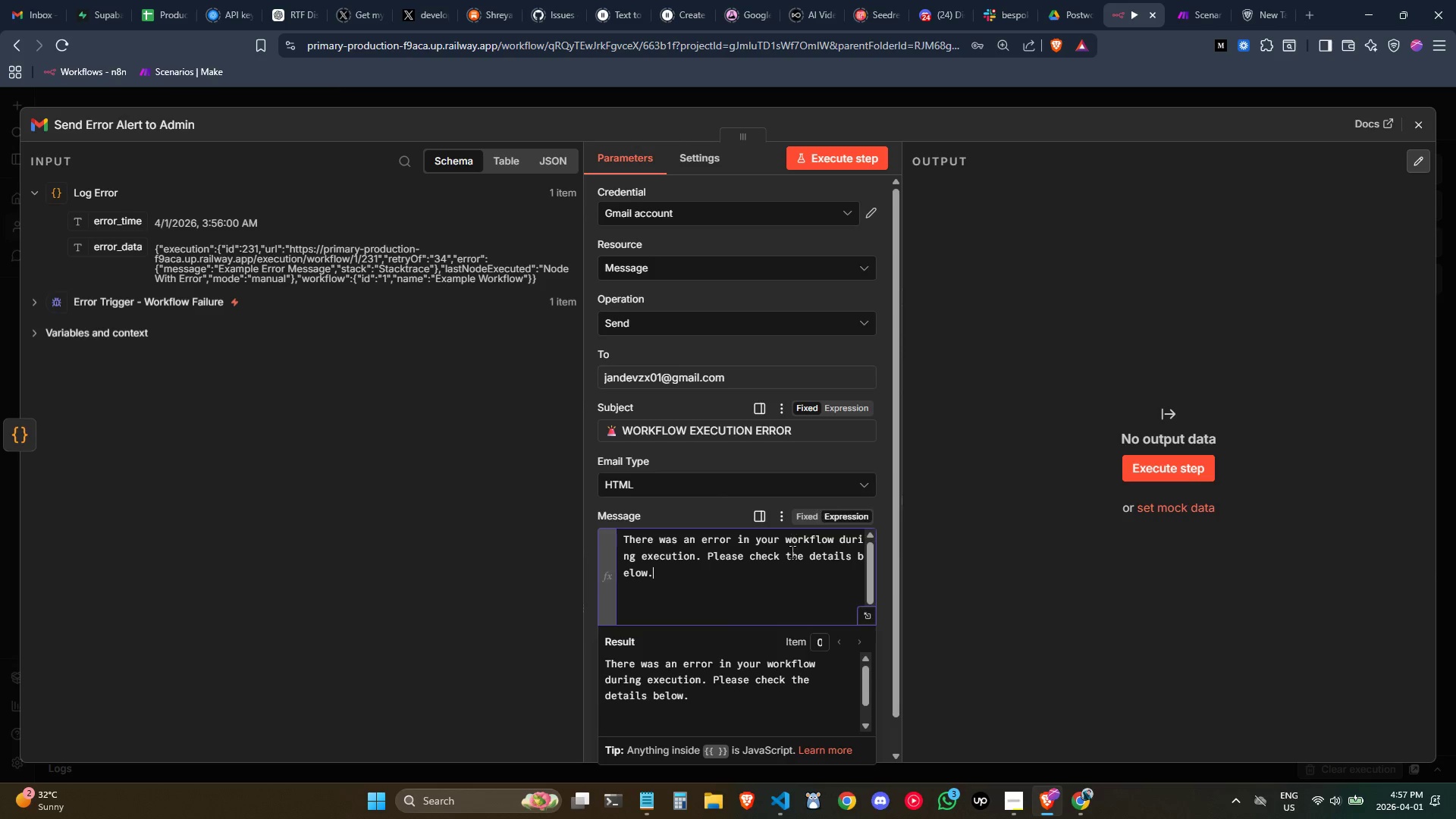 
double_click([792, 554])
 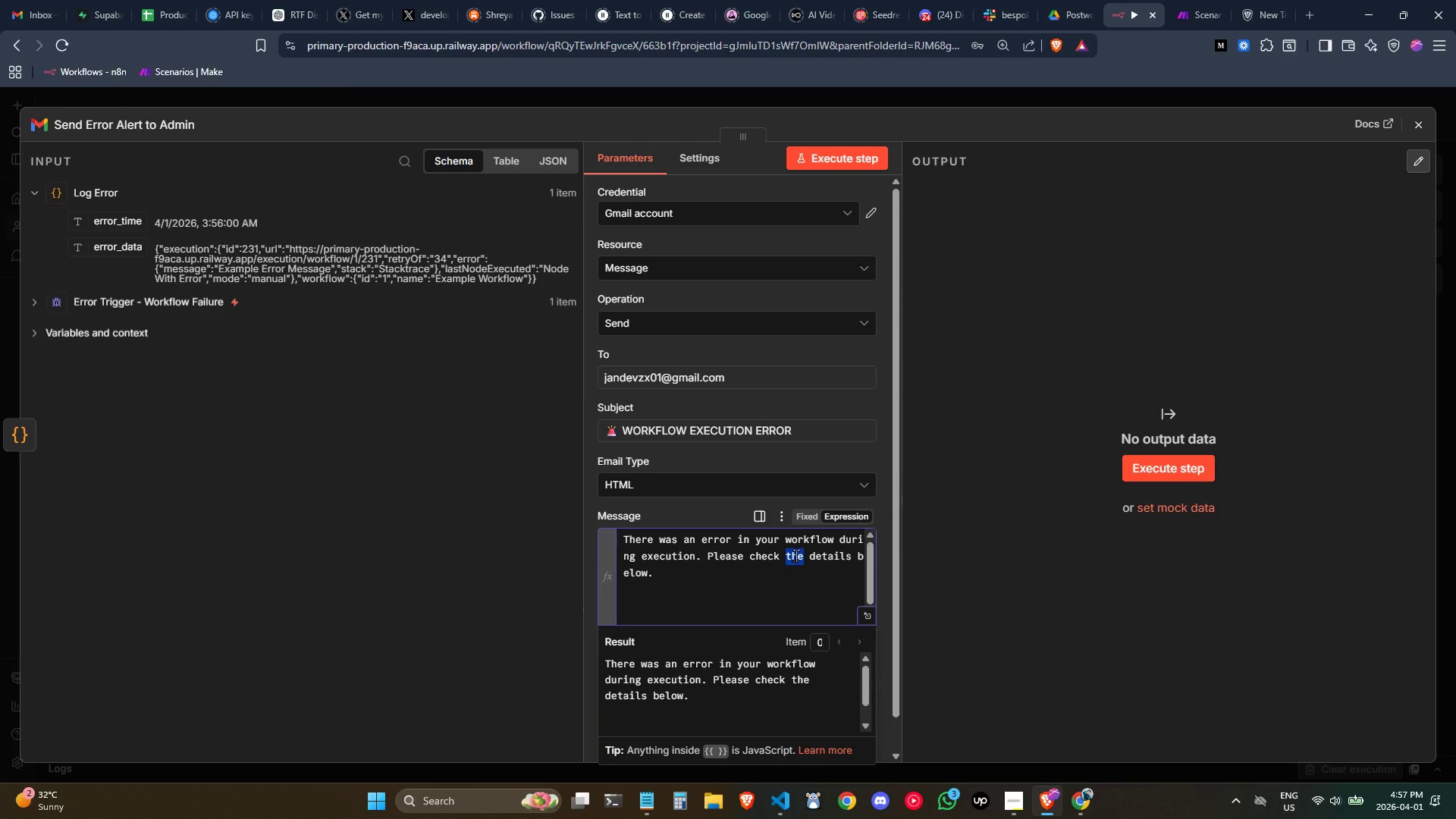 
type(error)
 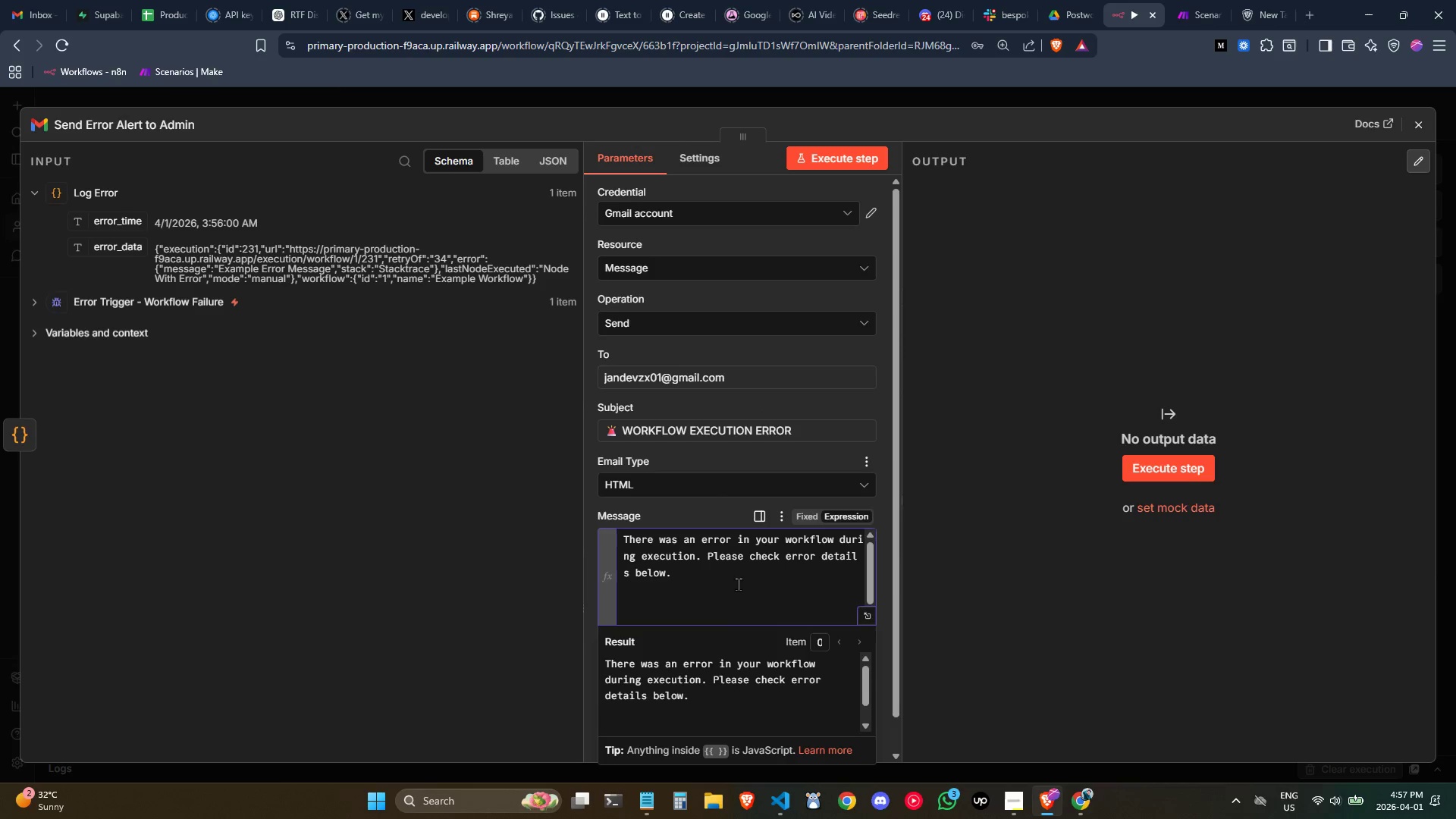 
left_click([740, 601])
 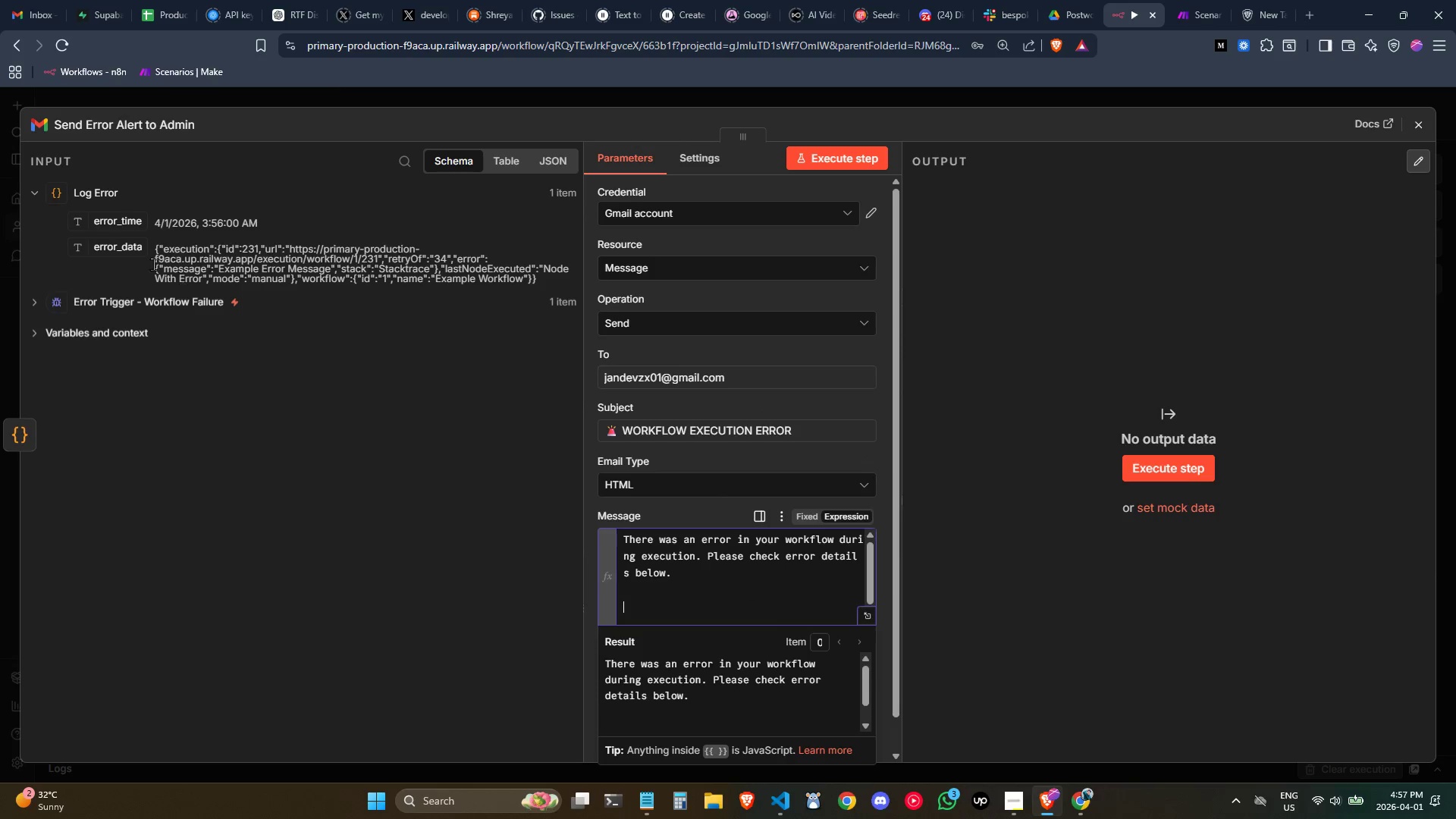 
left_click_drag(start_coordinate=[122, 248], to_coordinate=[693, 607])
 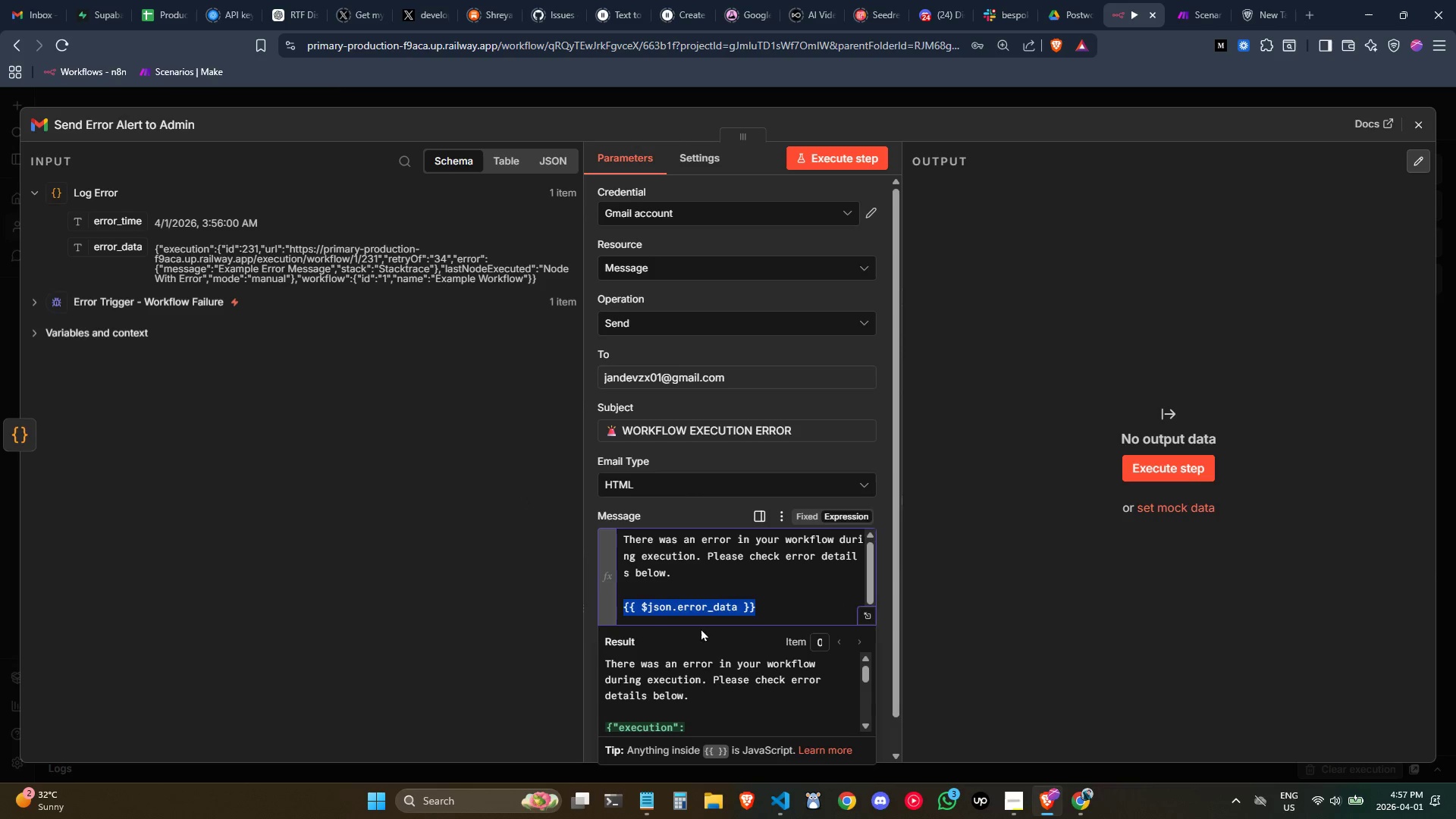 
left_click([709, 594])
 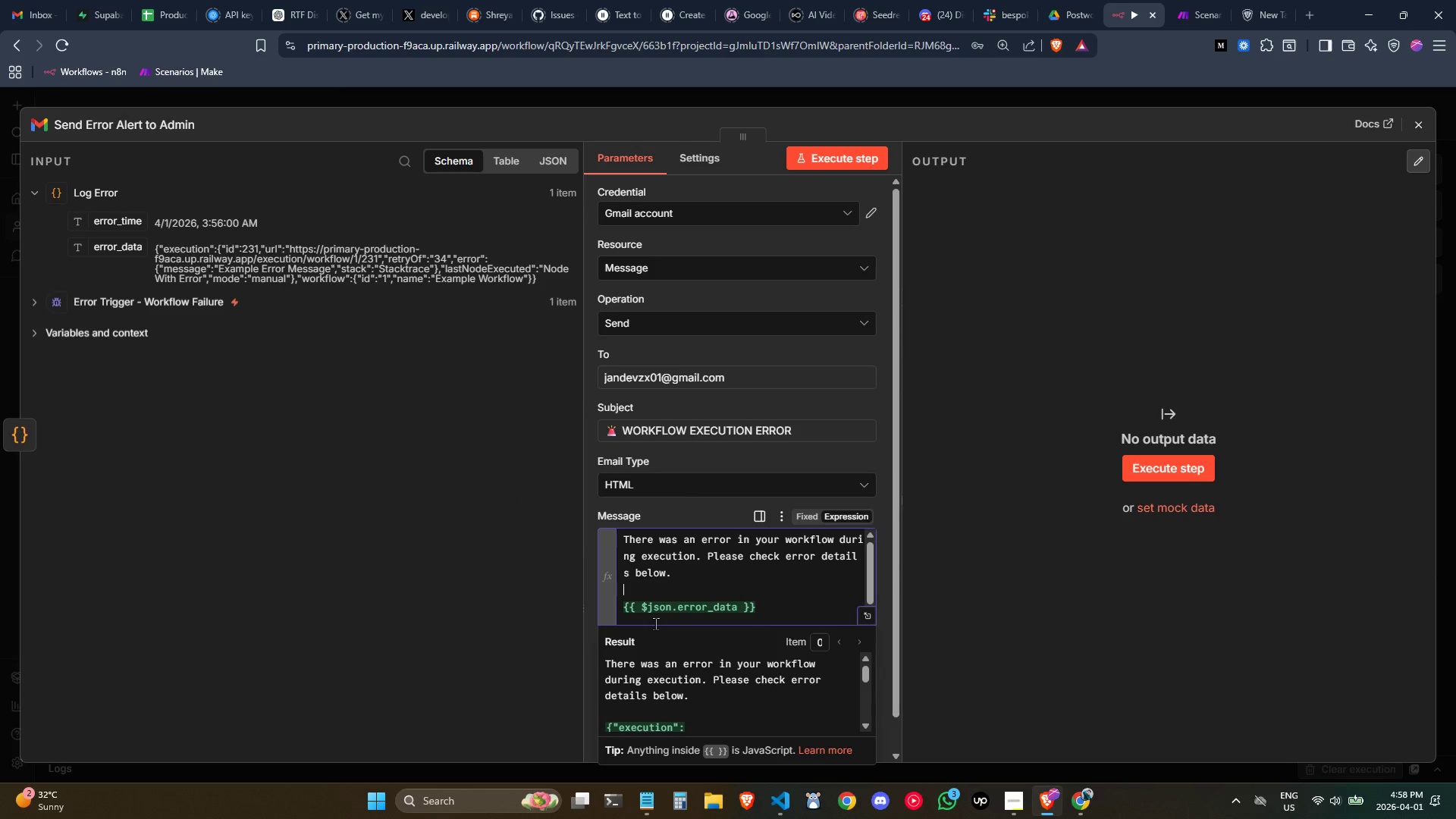 
type(Error: Time)
key(Backspace)
key(Backspace)
key(Backspace)
key(Backspace)
key(Backspace)
key(Backspace)
key(Backspace)
type(r Time: )
 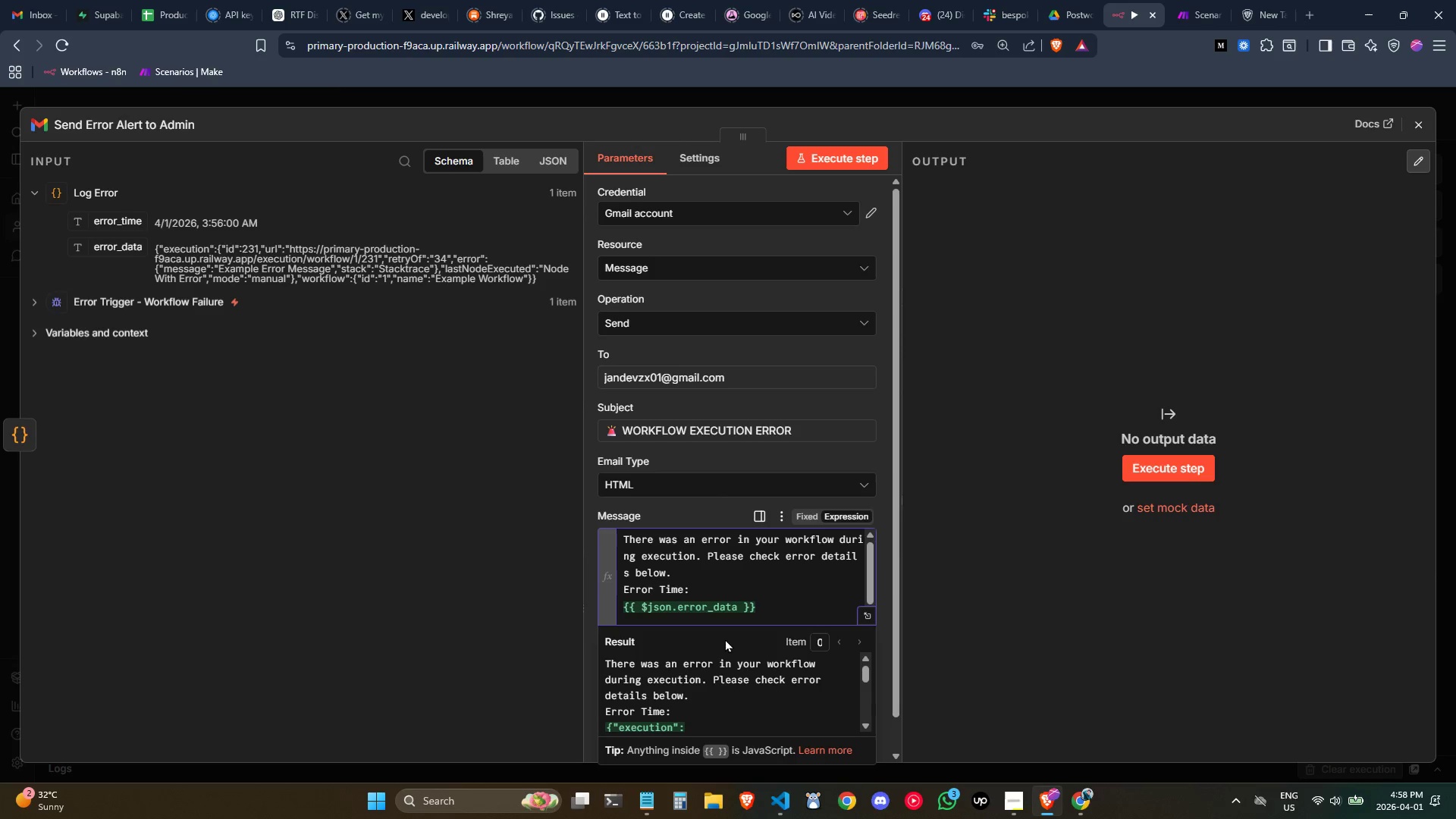 
left_click_drag(start_coordinate=[131, 225], to_coordinate=[716, 588])
 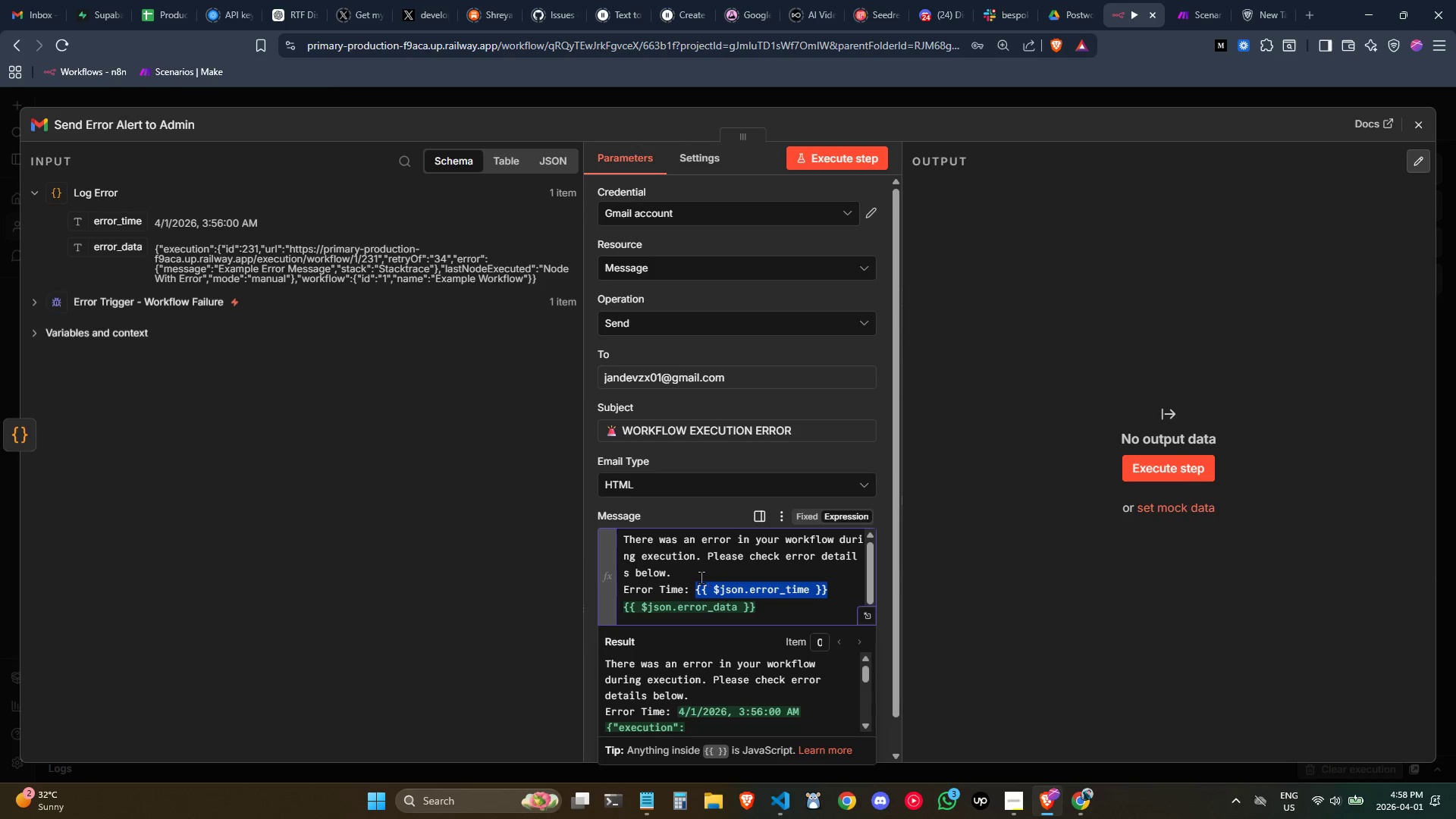 
left_click([701, 577])
 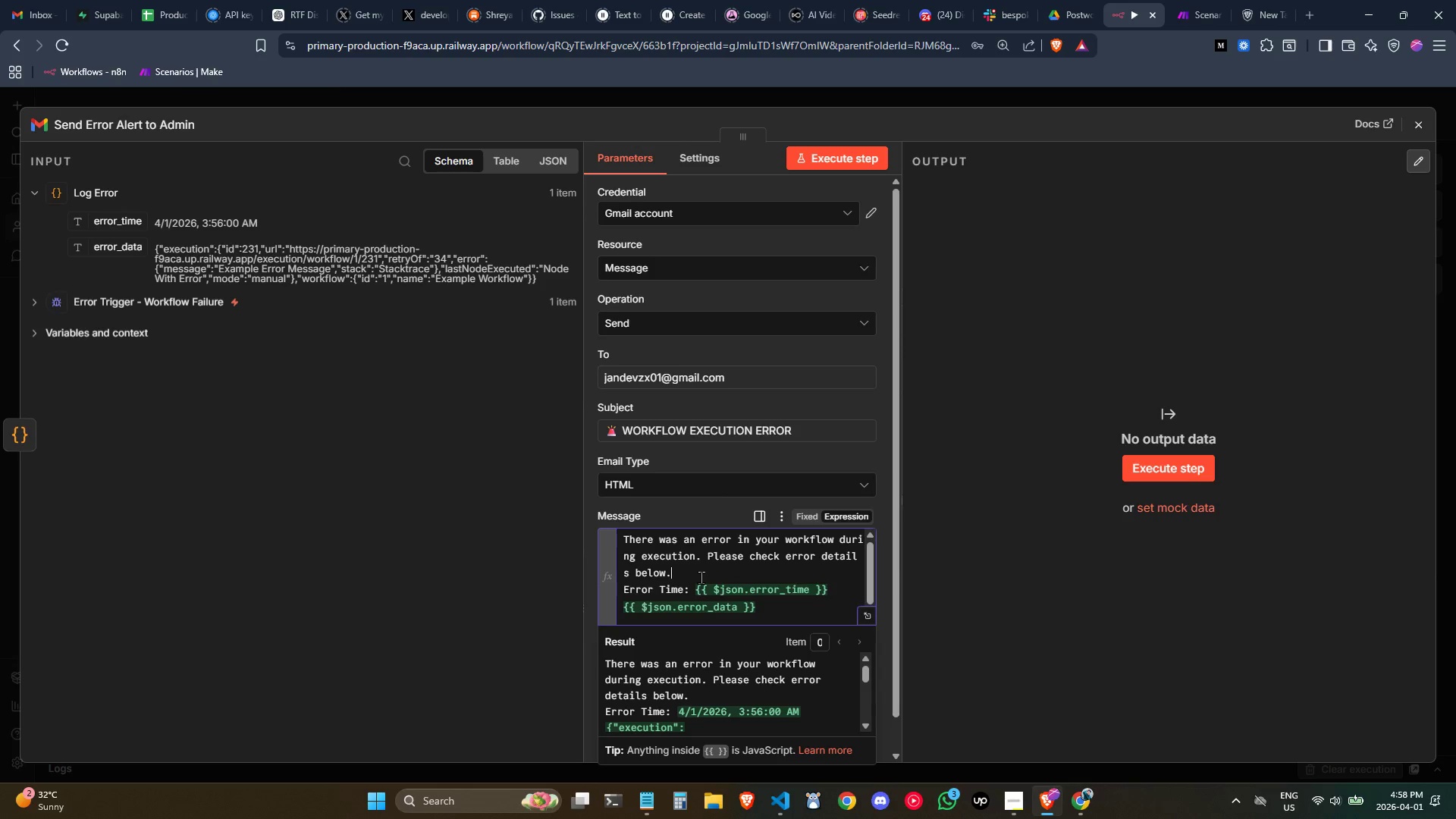 
key(Enter)
 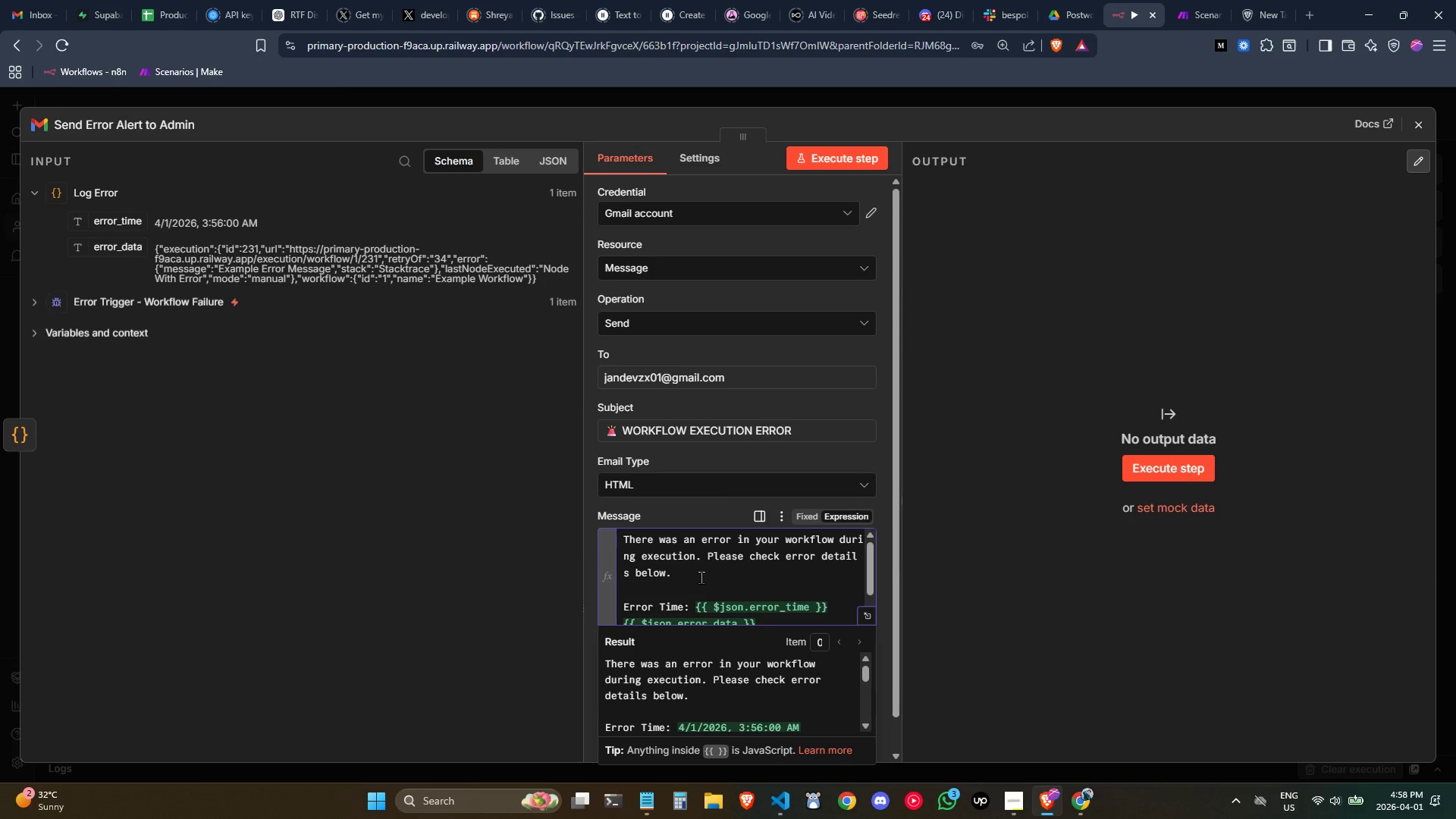 
key(ArrowUp)
 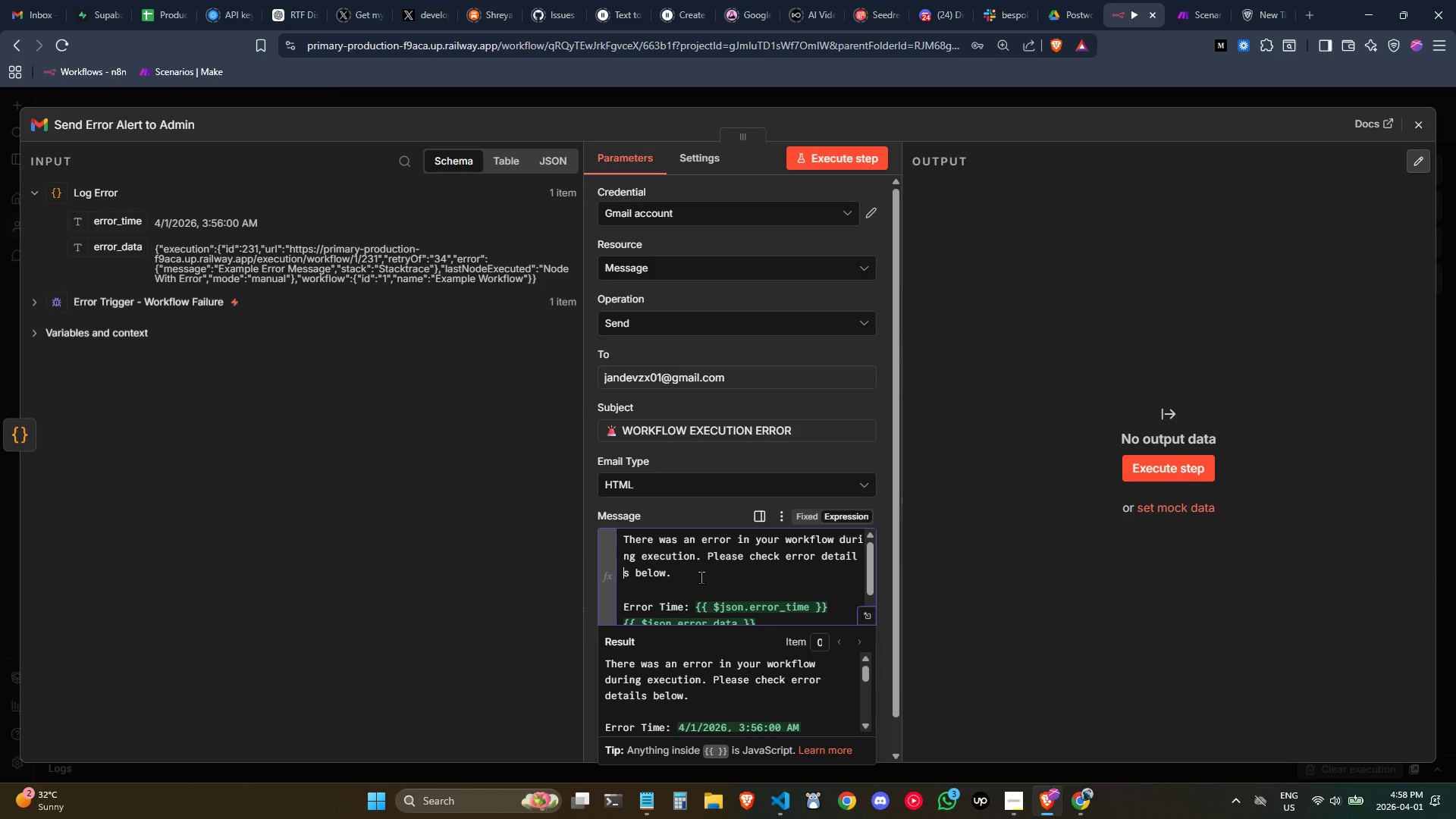 
key(ArrowUp)
 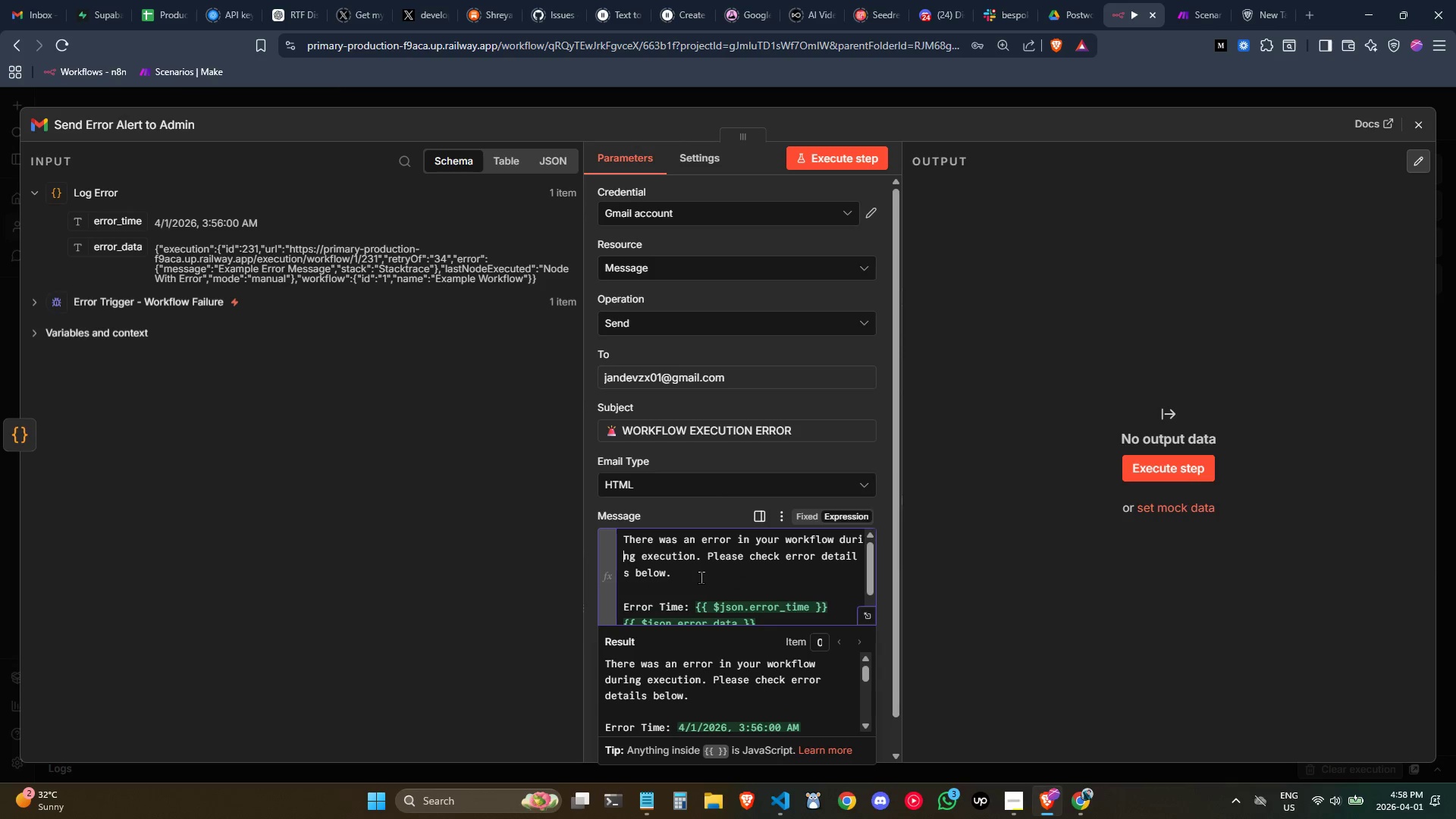 
key(ArrowUp)
 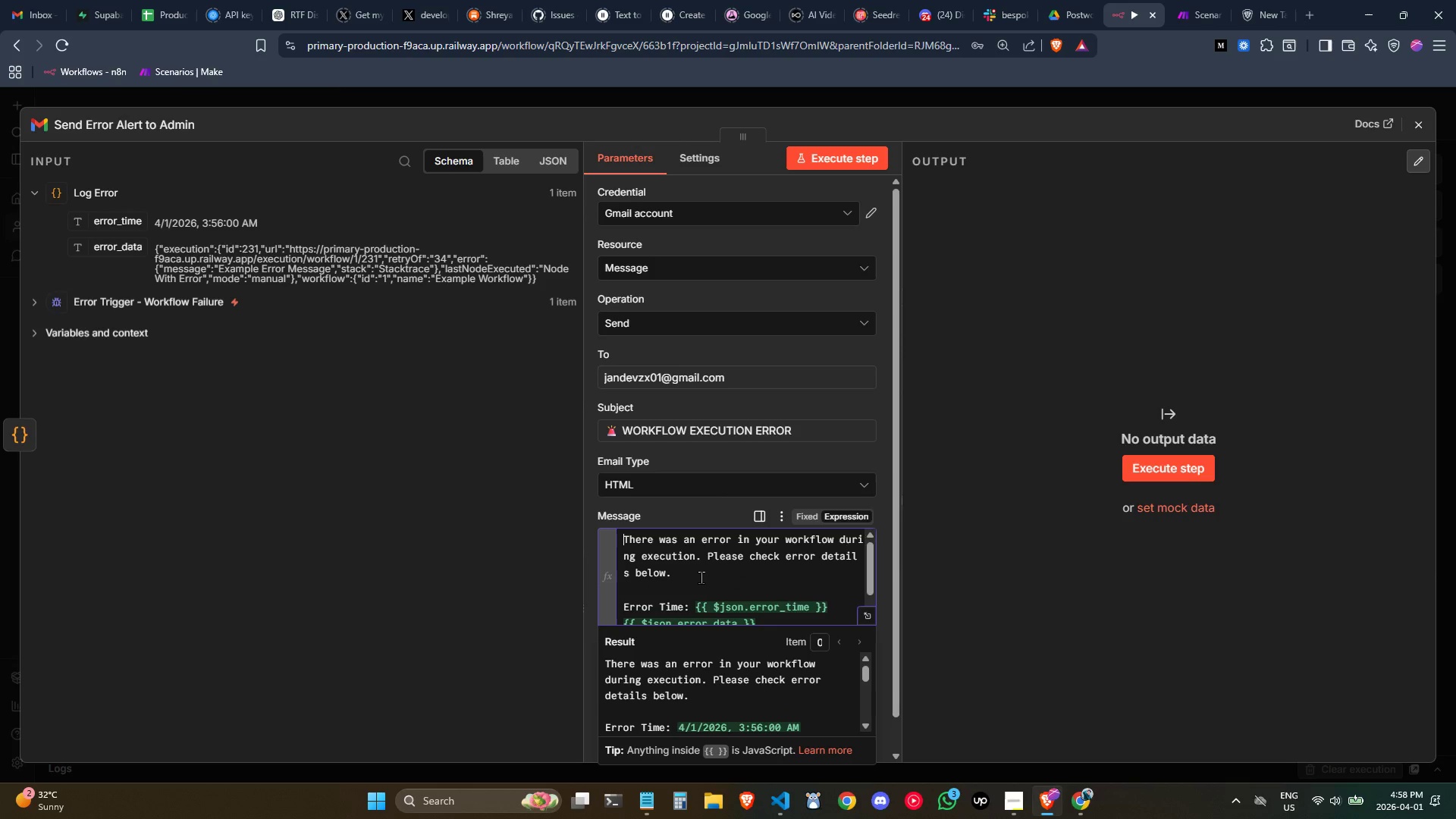 
key(ArrowUp)
 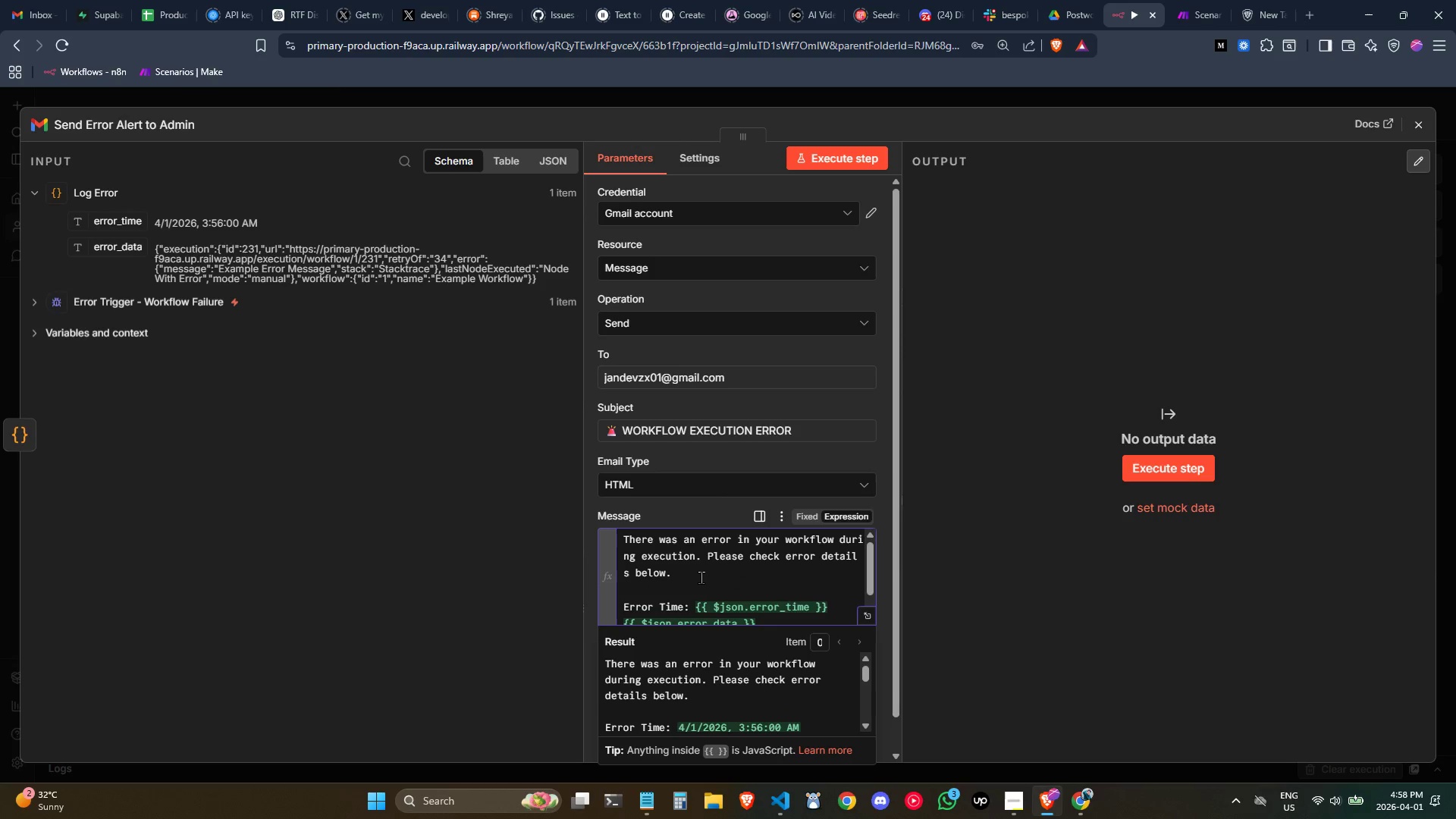 
key(Shift+ShiftLeft)
 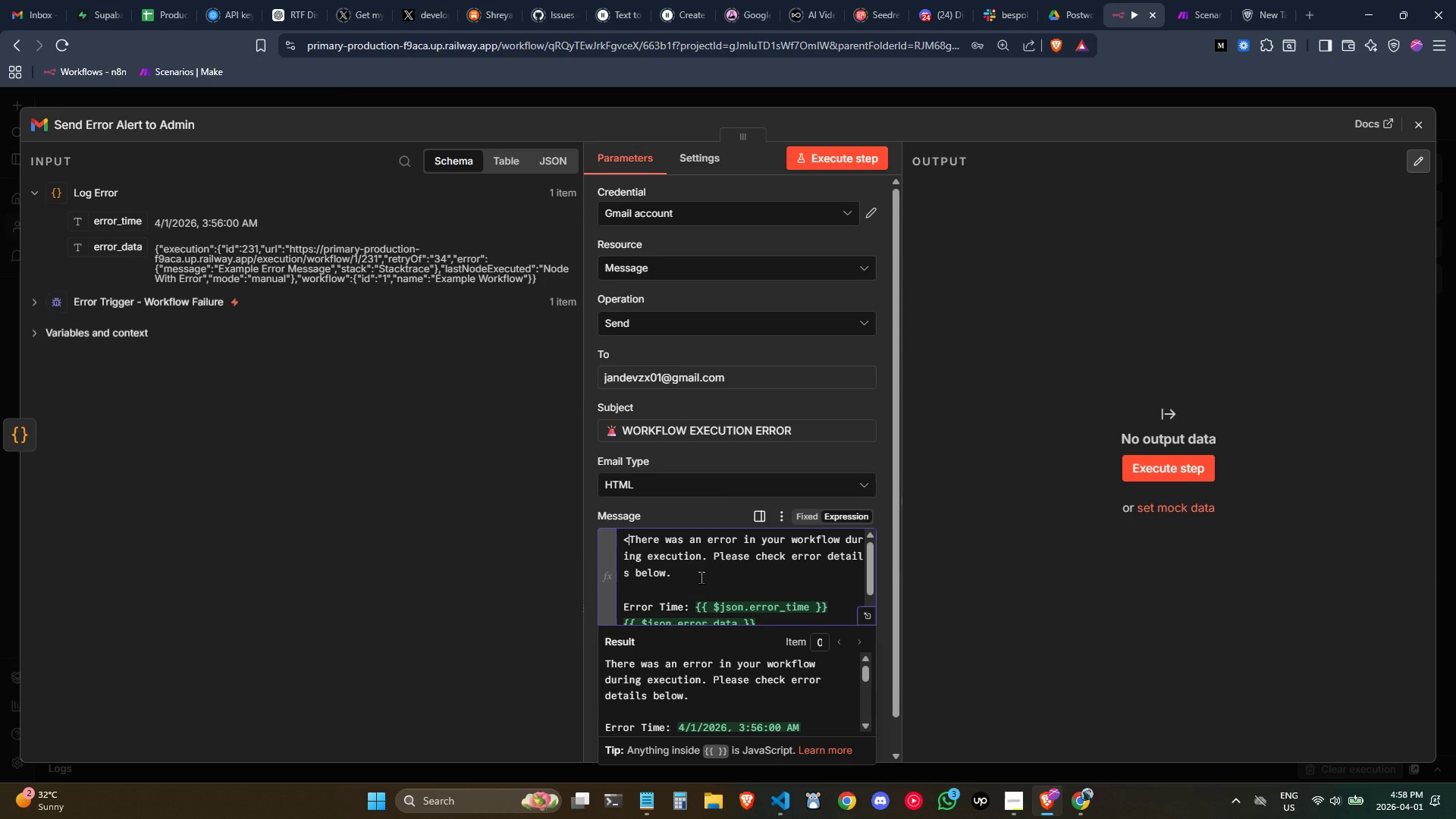 
key(Shift+Comma)
 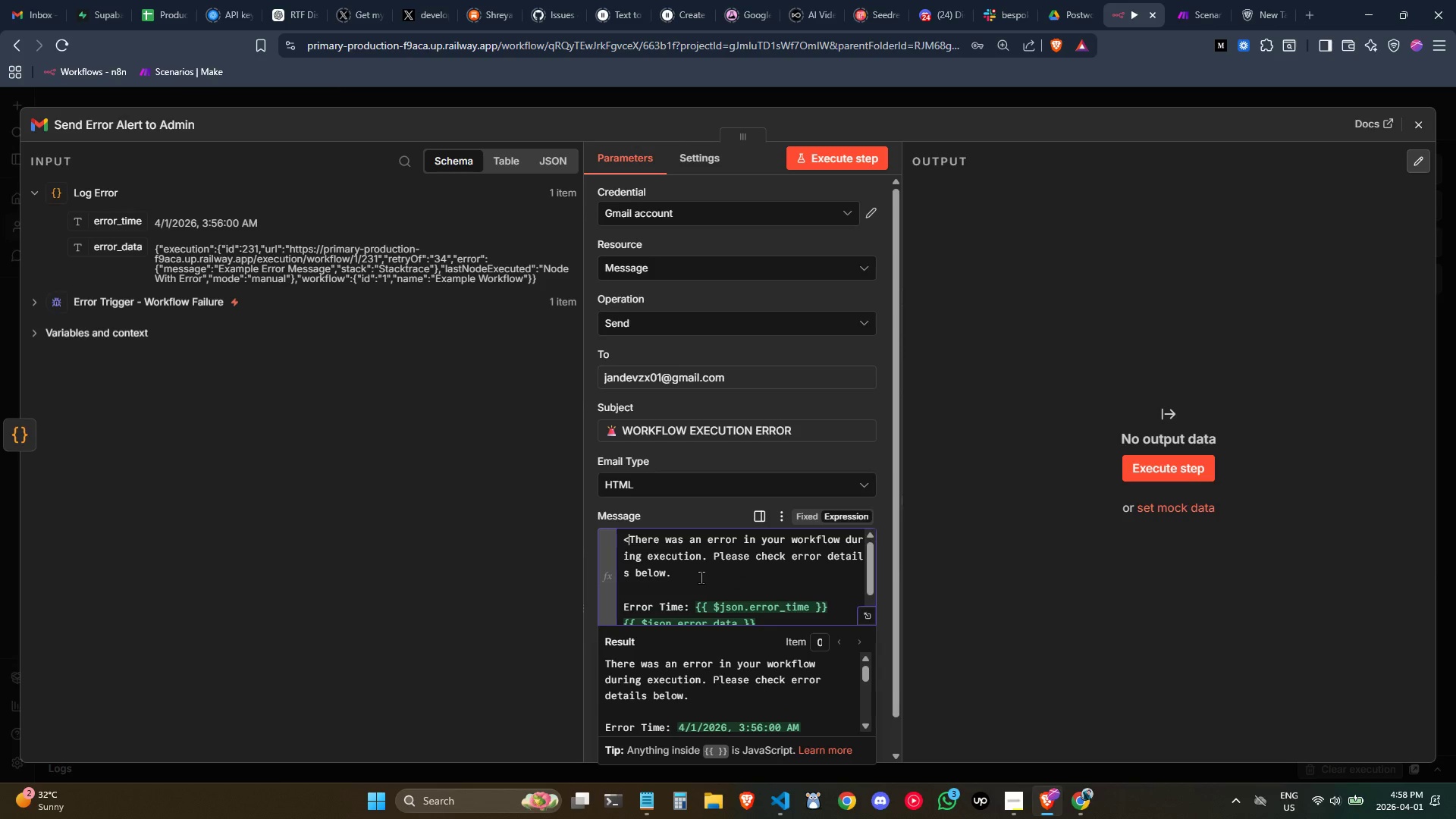 
key(P)
 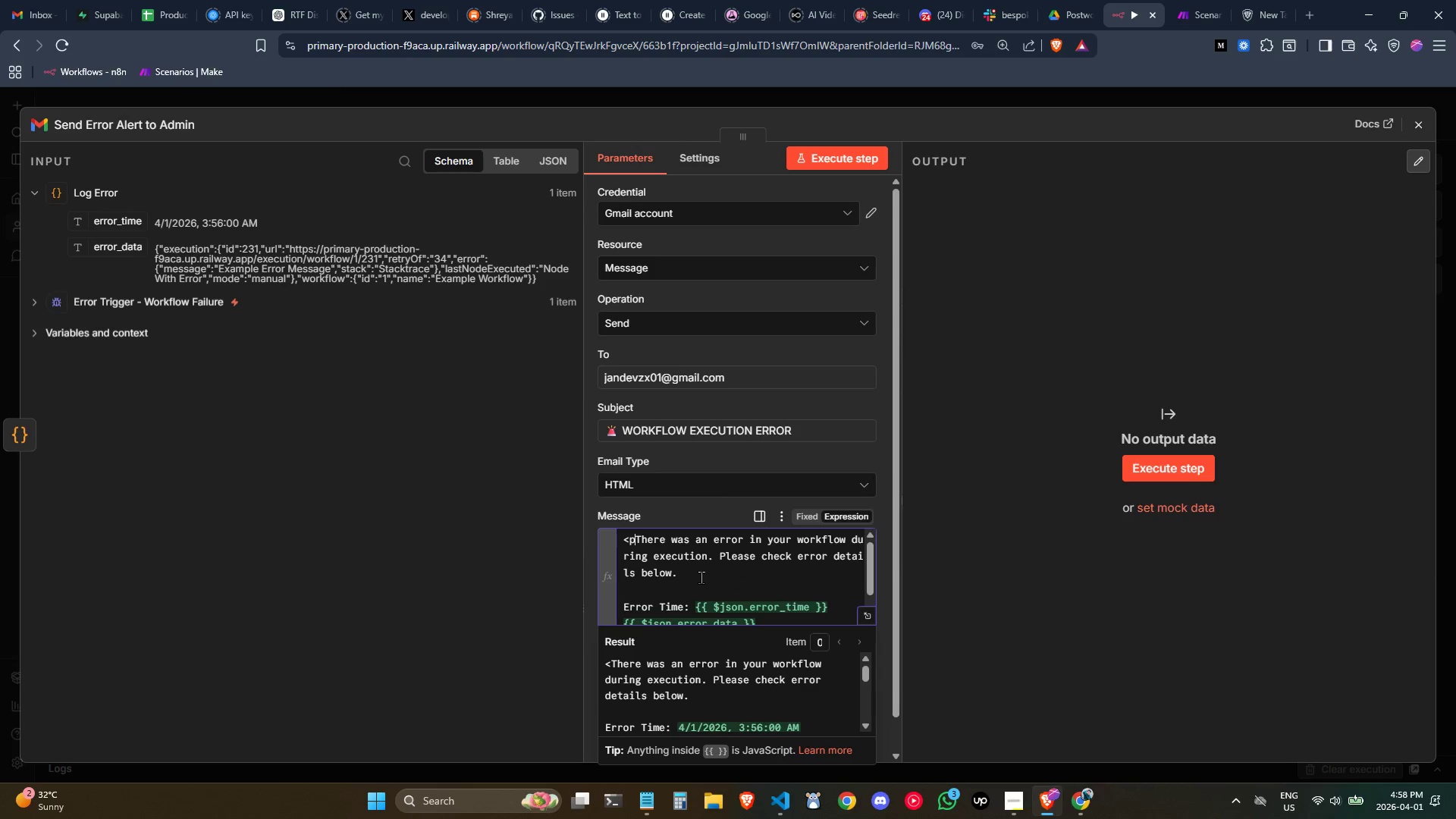 
key(Shift+ShiftLeft)
 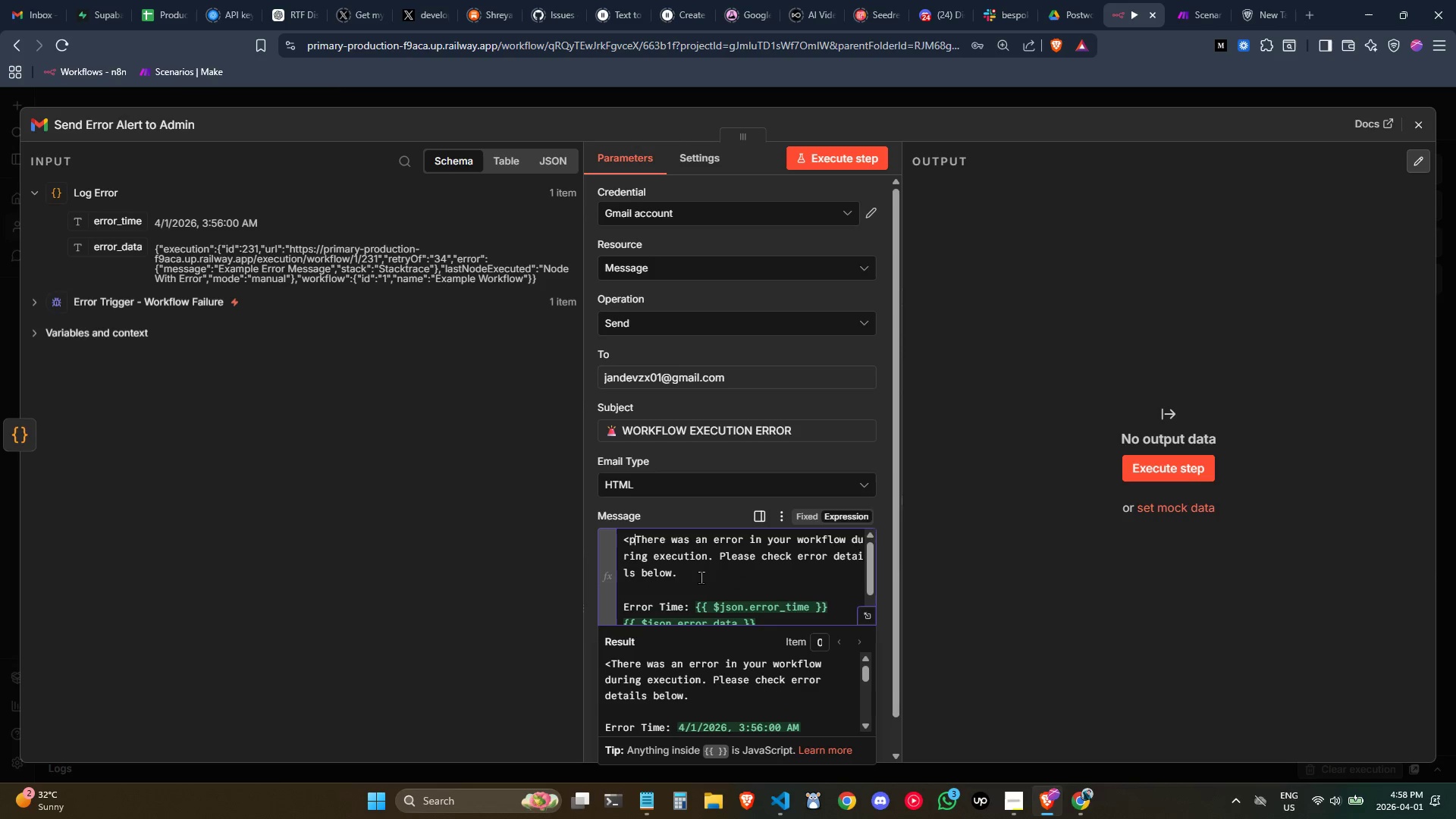 
key(Shift+Period)
 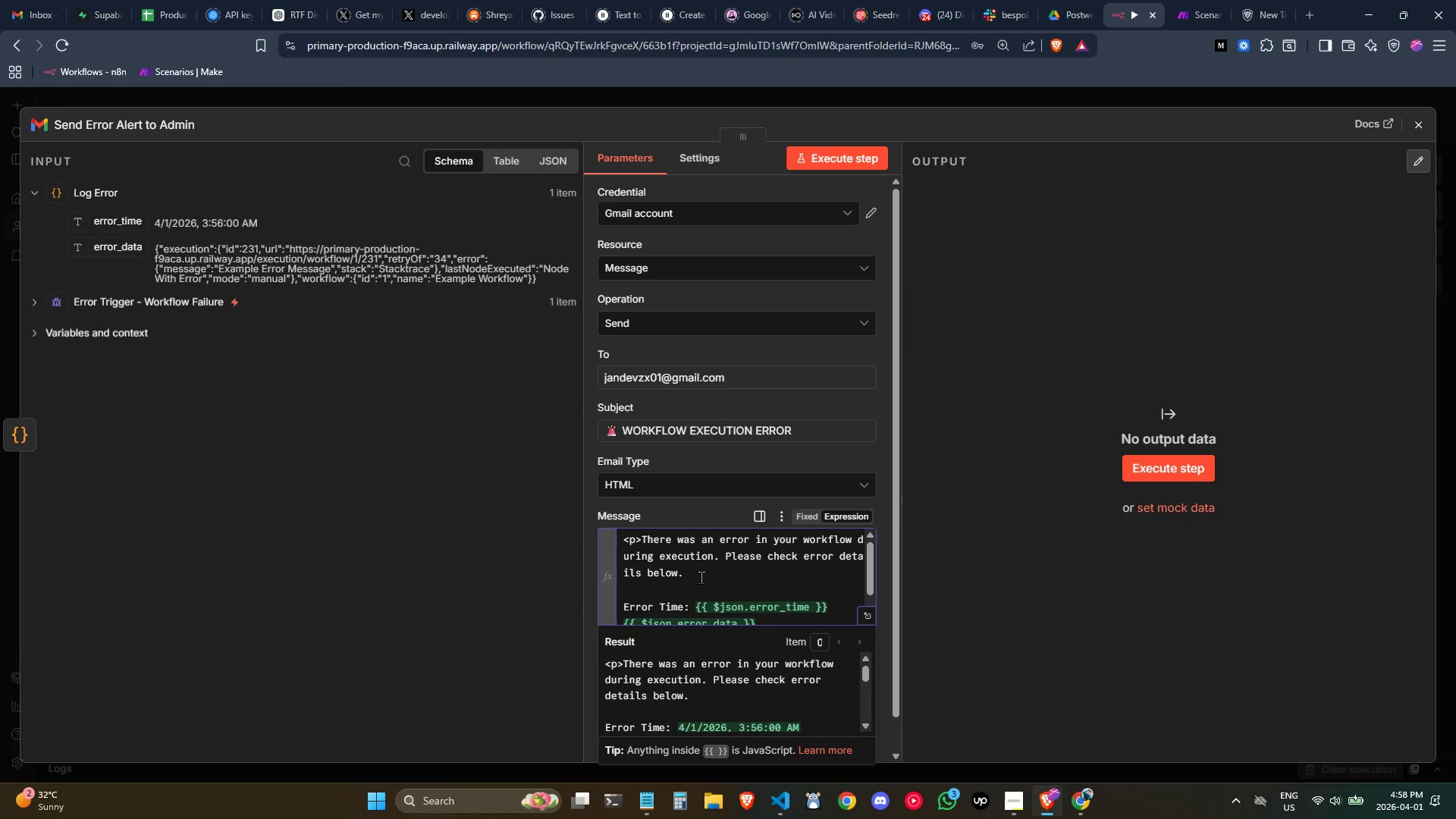 
left_click([701, 577])
 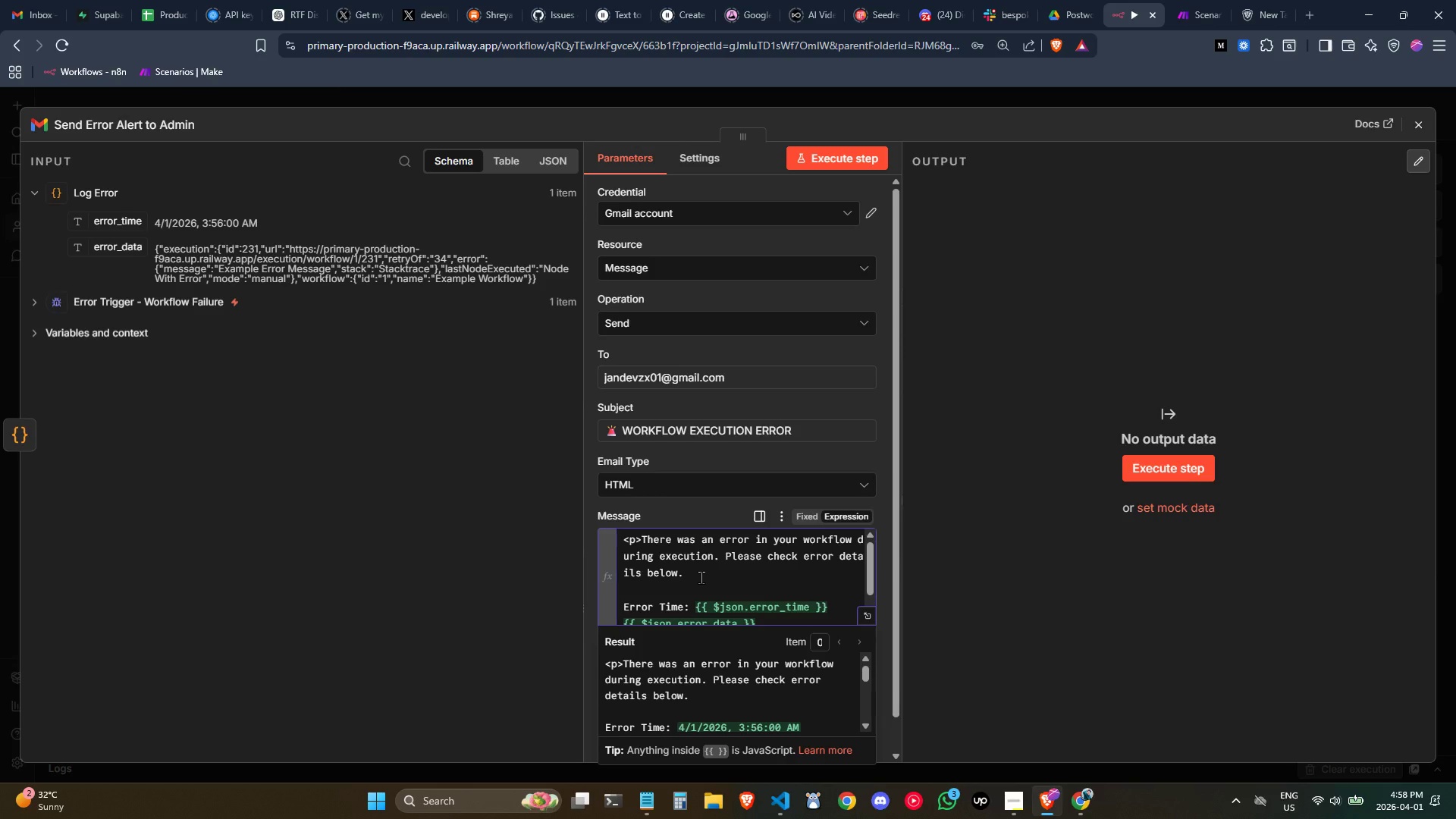 
key(Shift+ShiftLeft)
 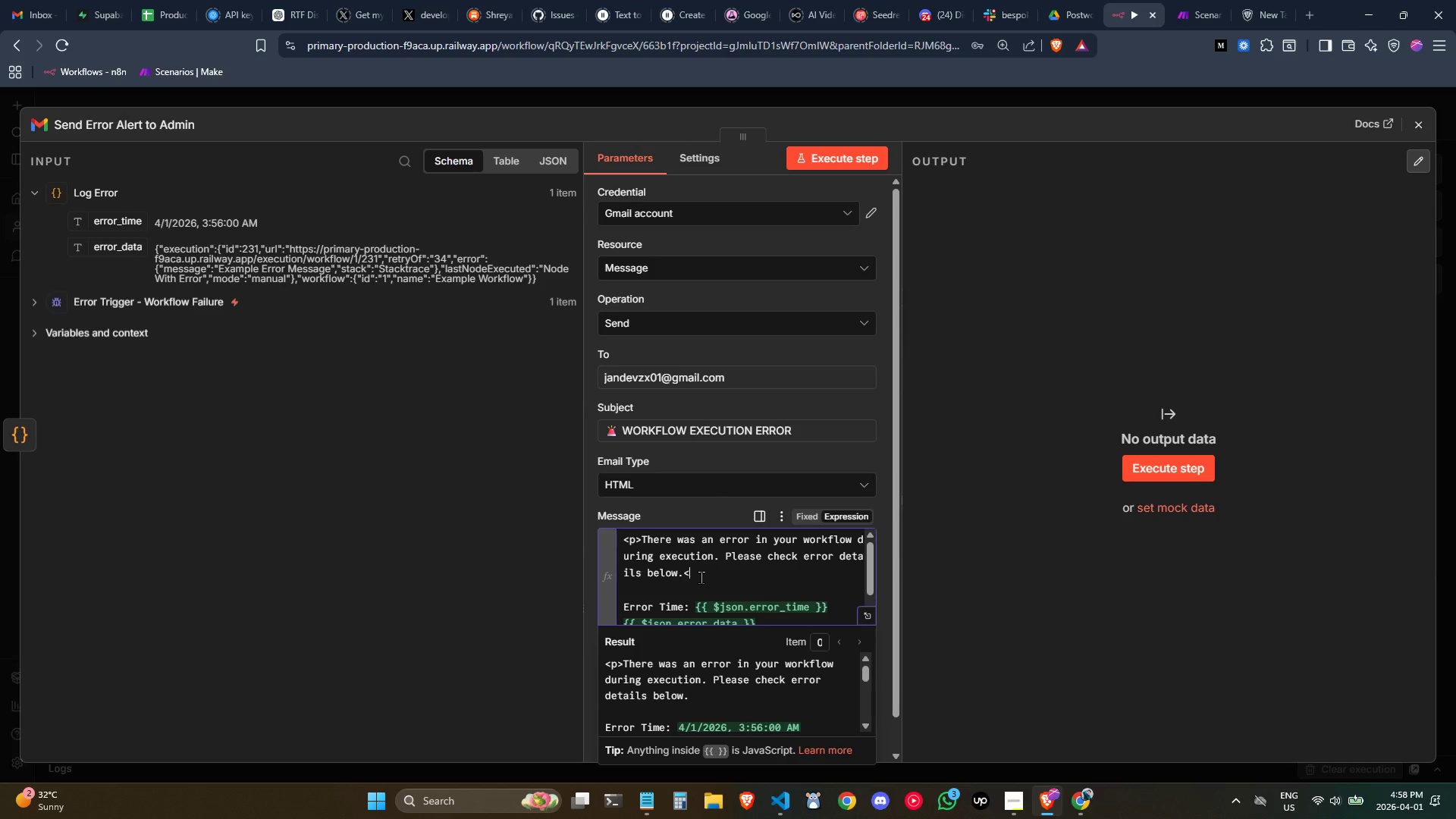 
key(Shift+Comma)
 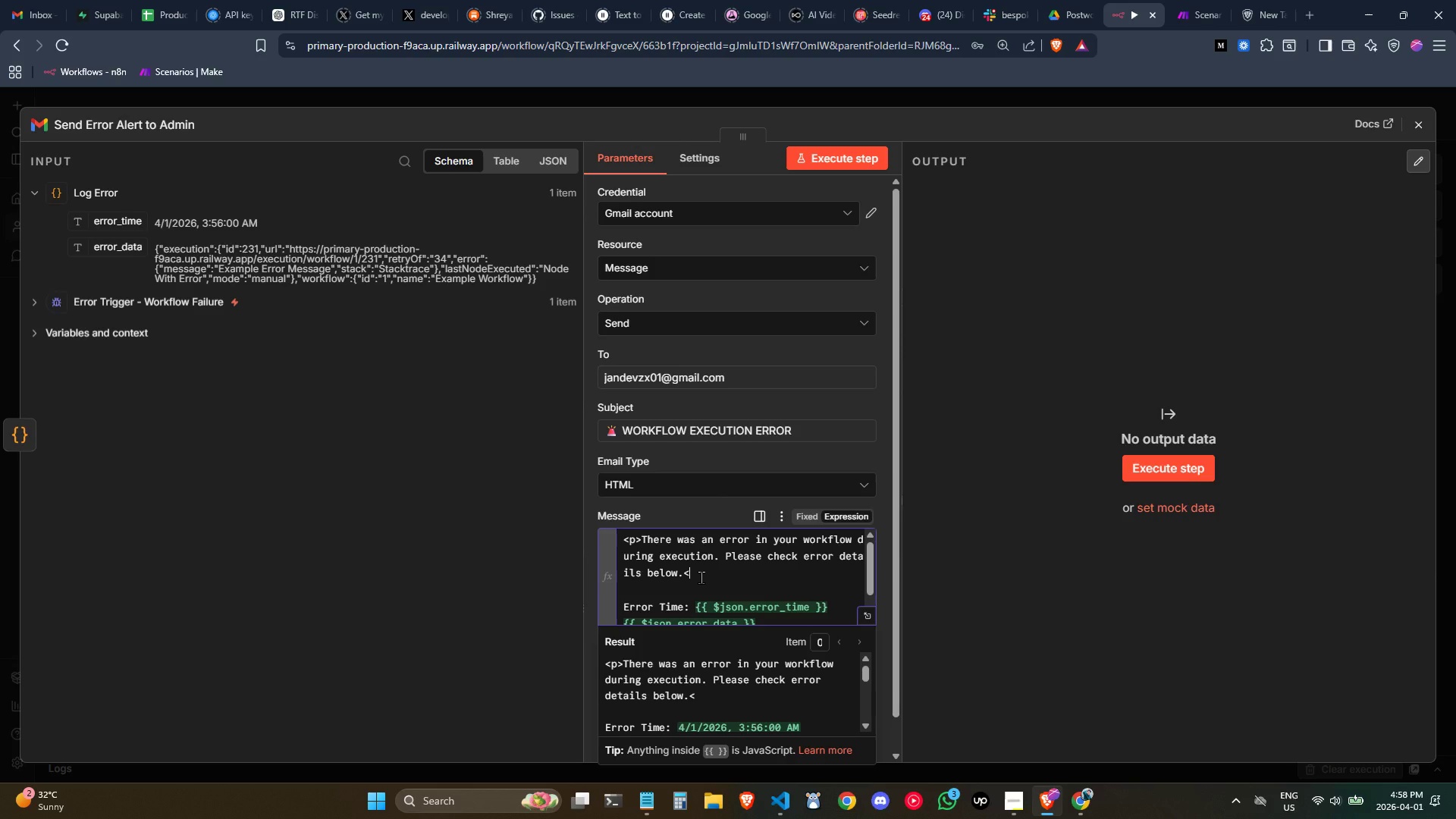 
key(P)
 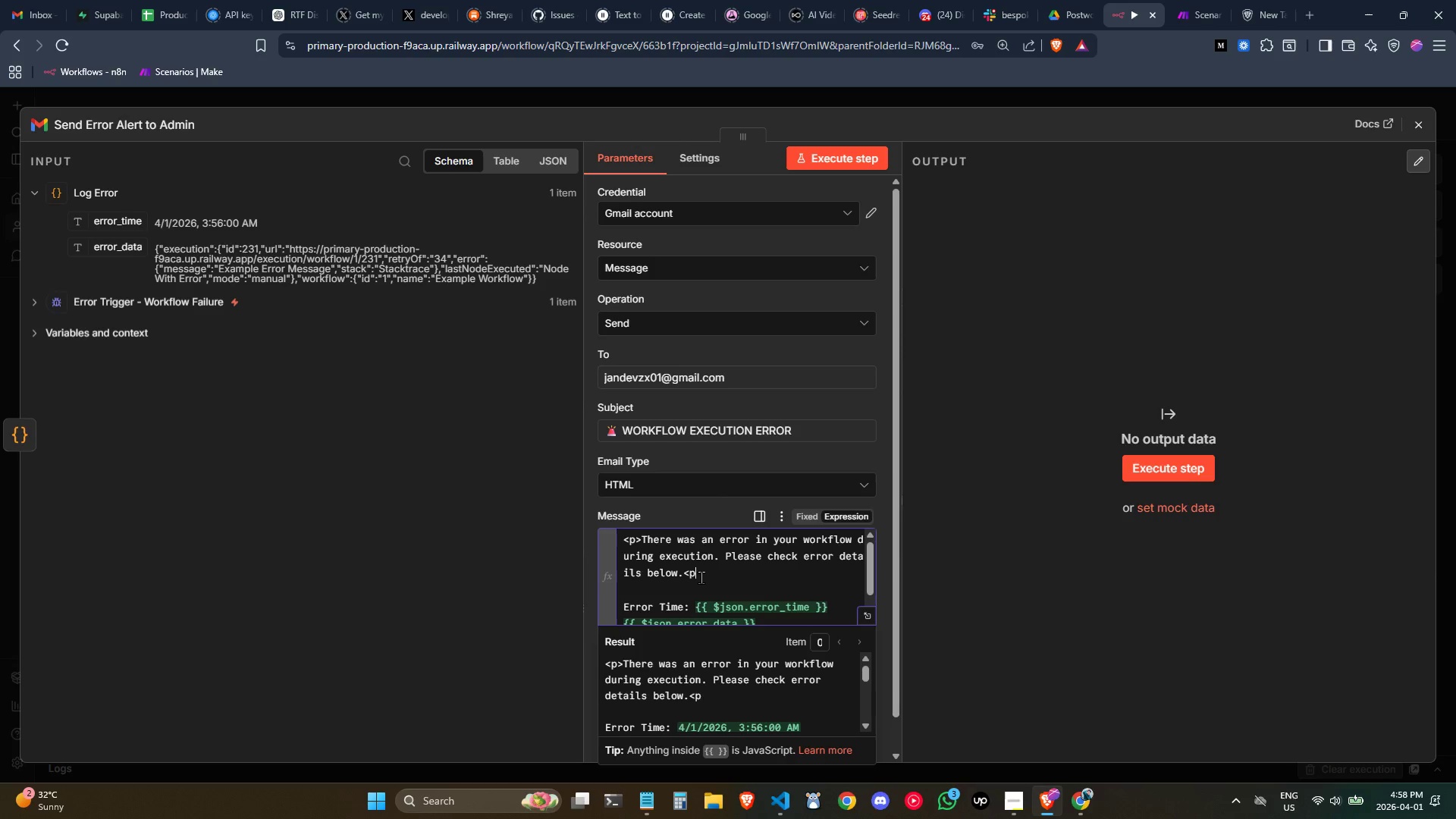 
key(Shift+ShiftLeft)
 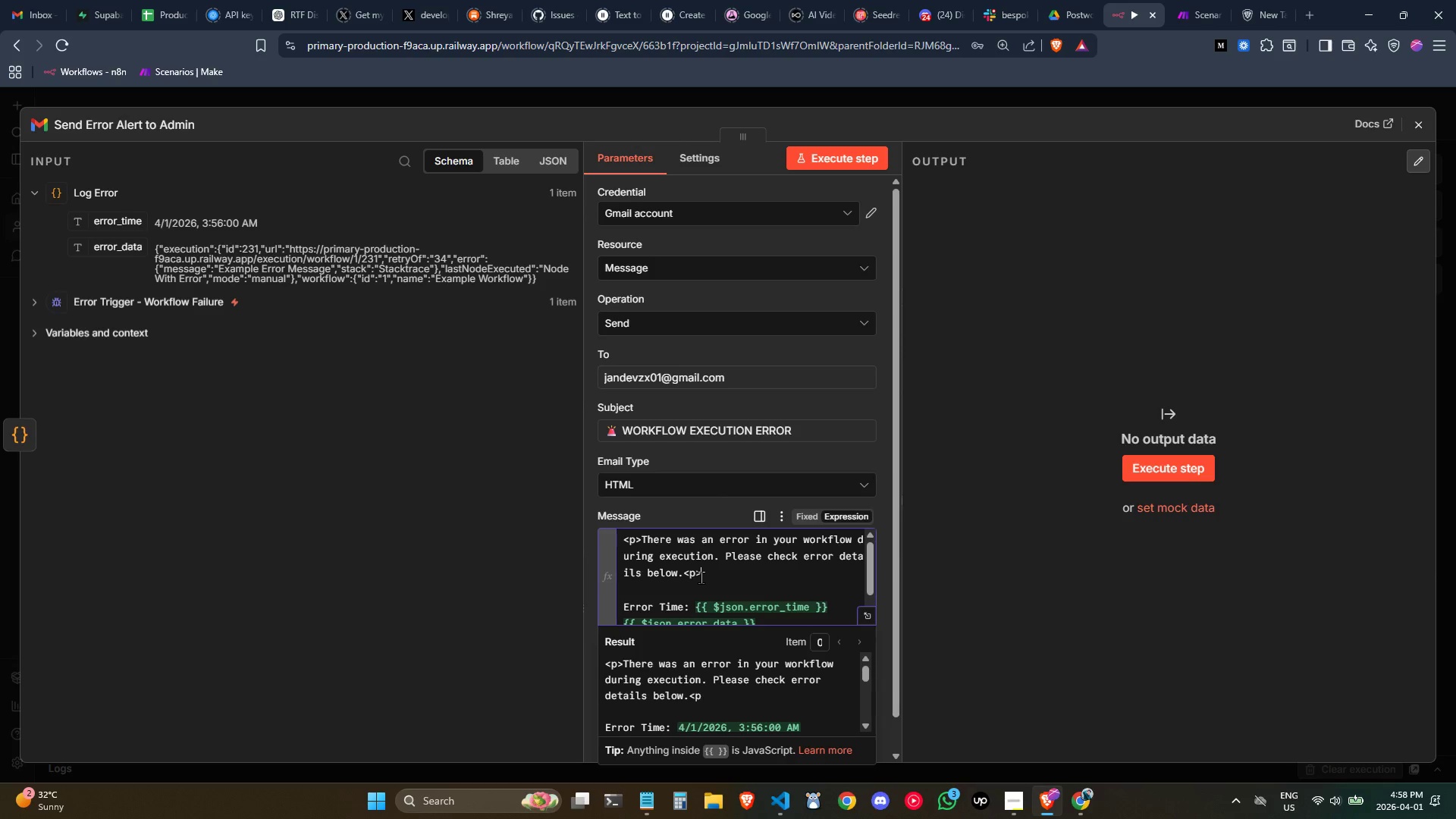 
key(Shift+Period)
 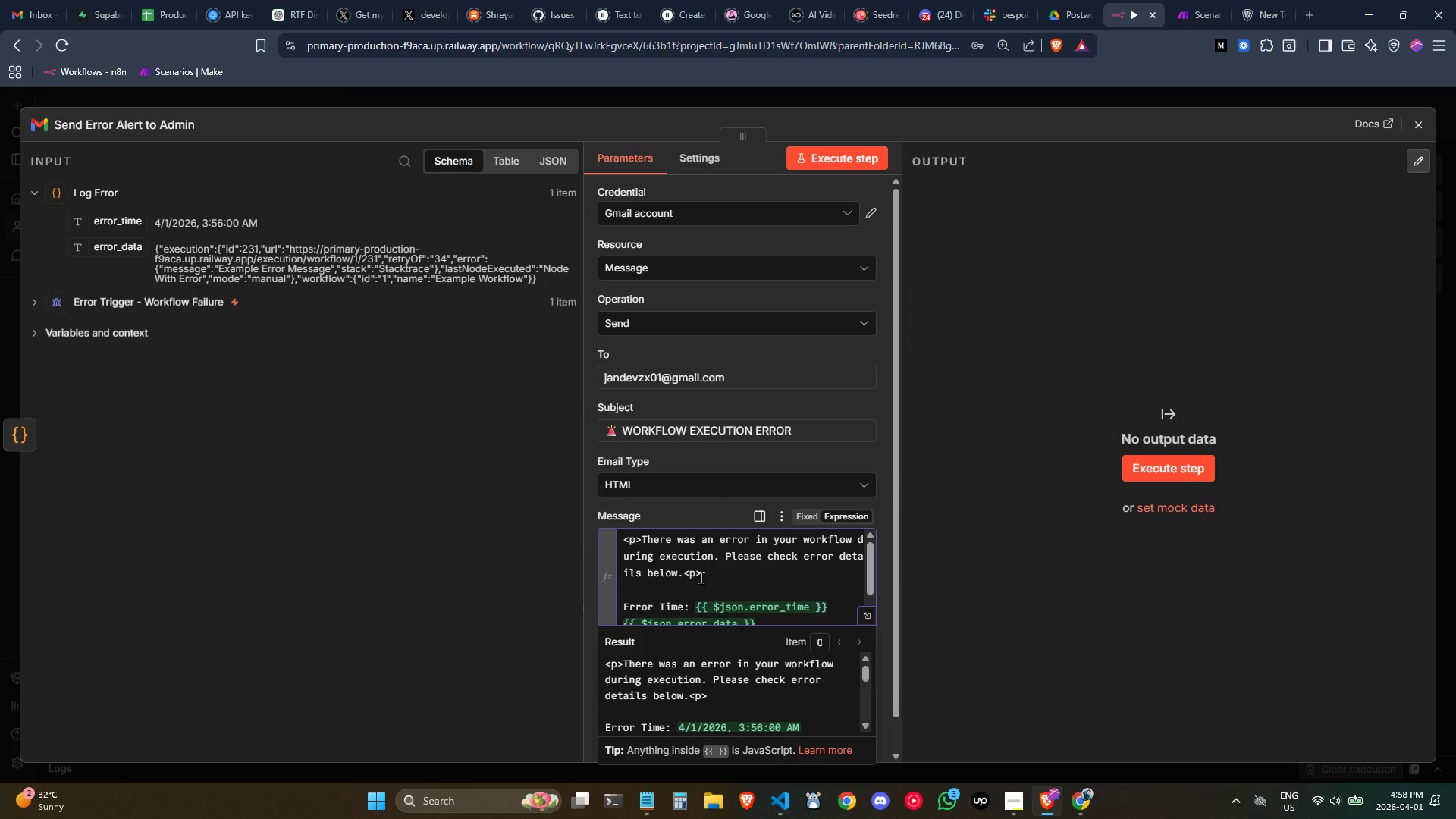 
scroll: coordinate [695, 589], scroll_direction: down, amount: 1.0
 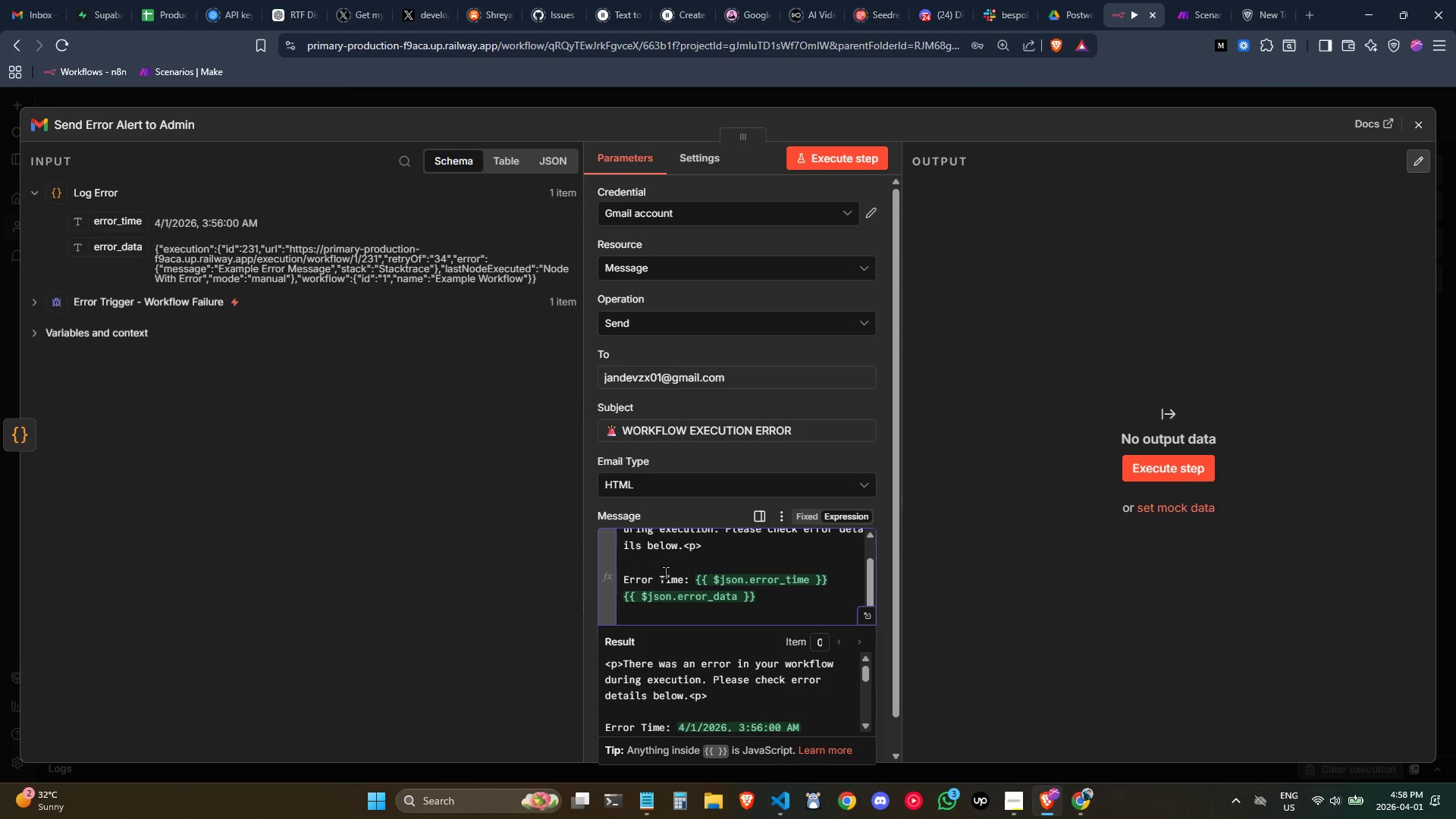 
left_click([664, 573])
 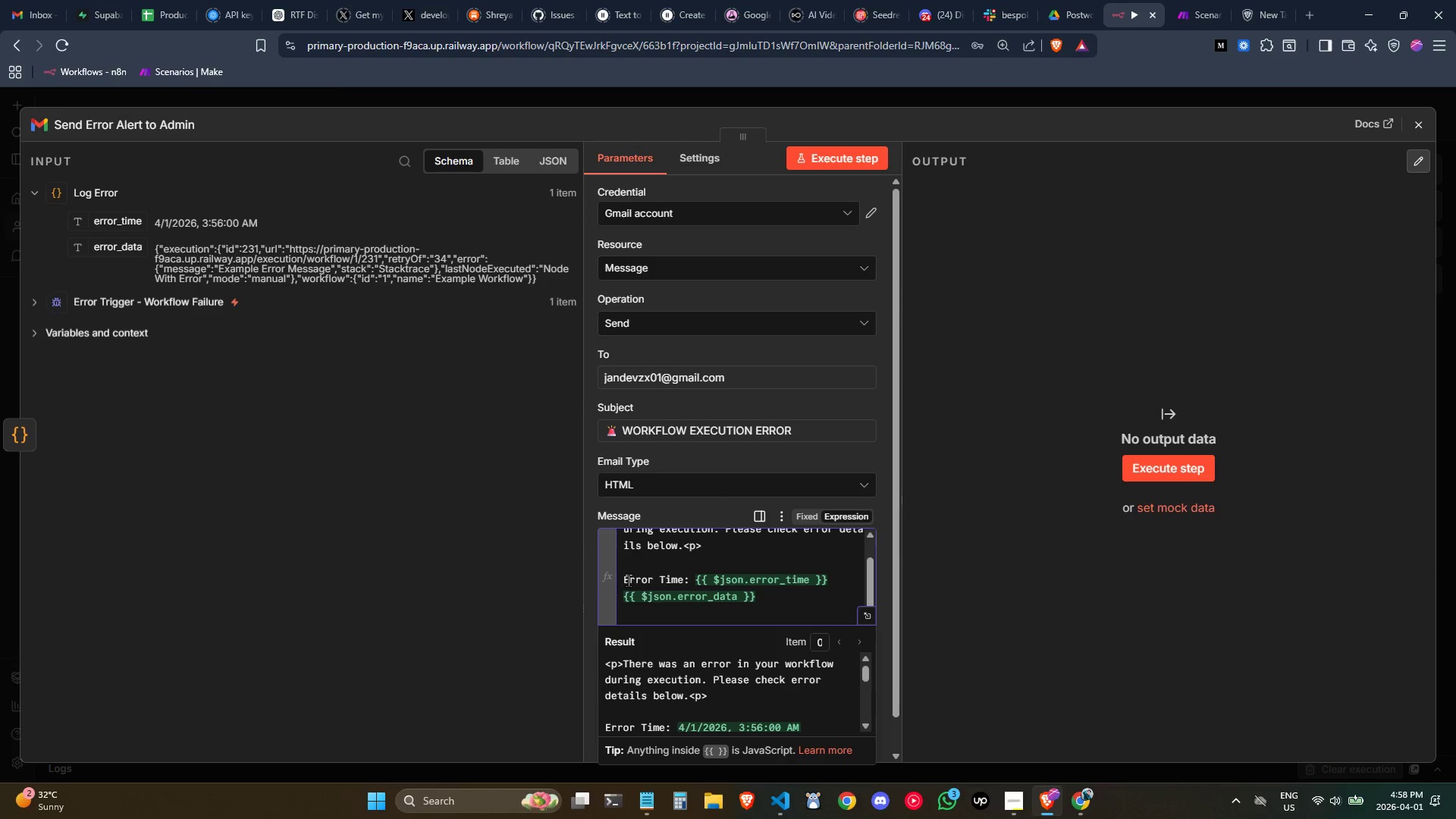 
left_click([618, 580])
 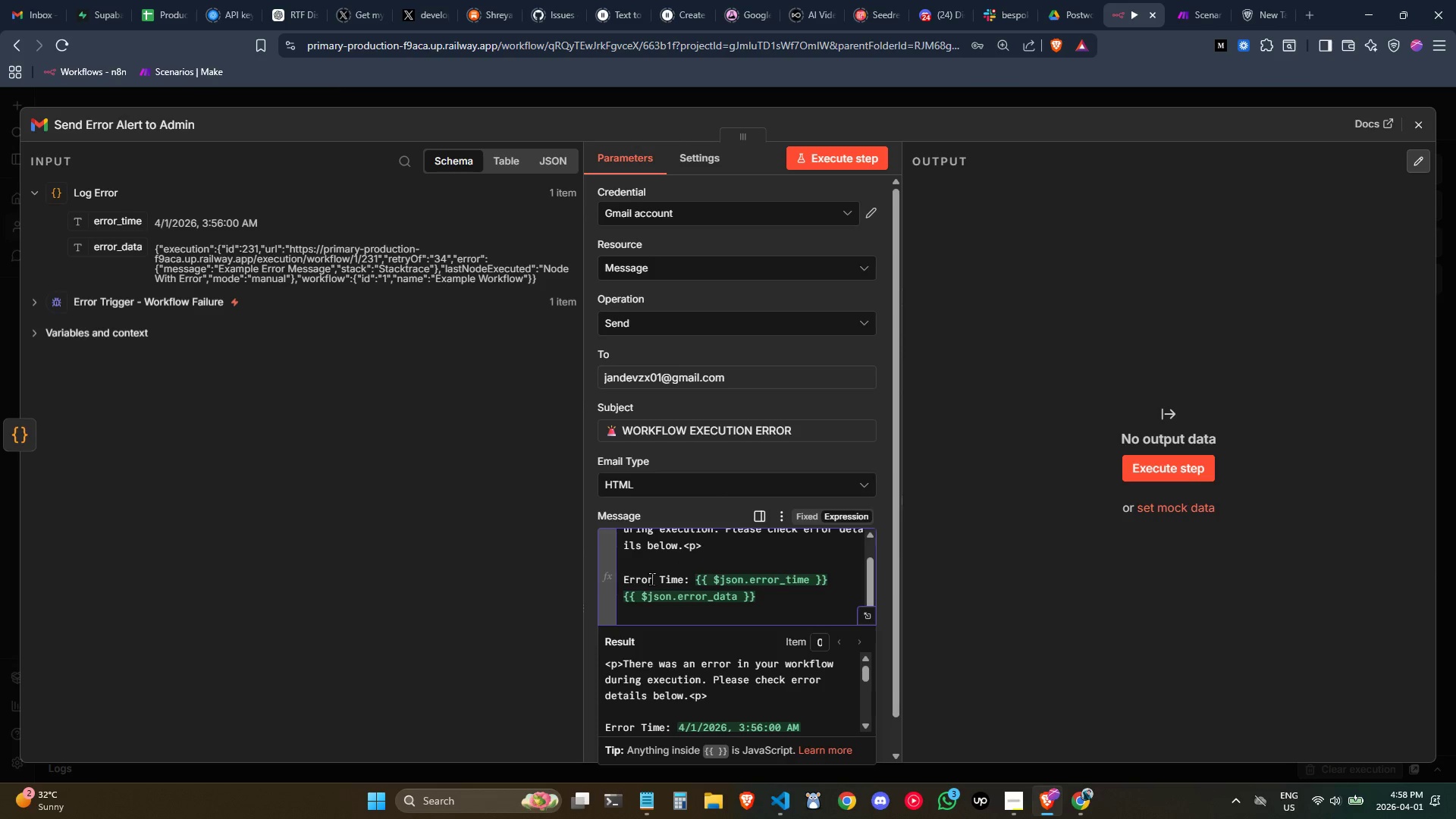 
key(Shift+Comma)
 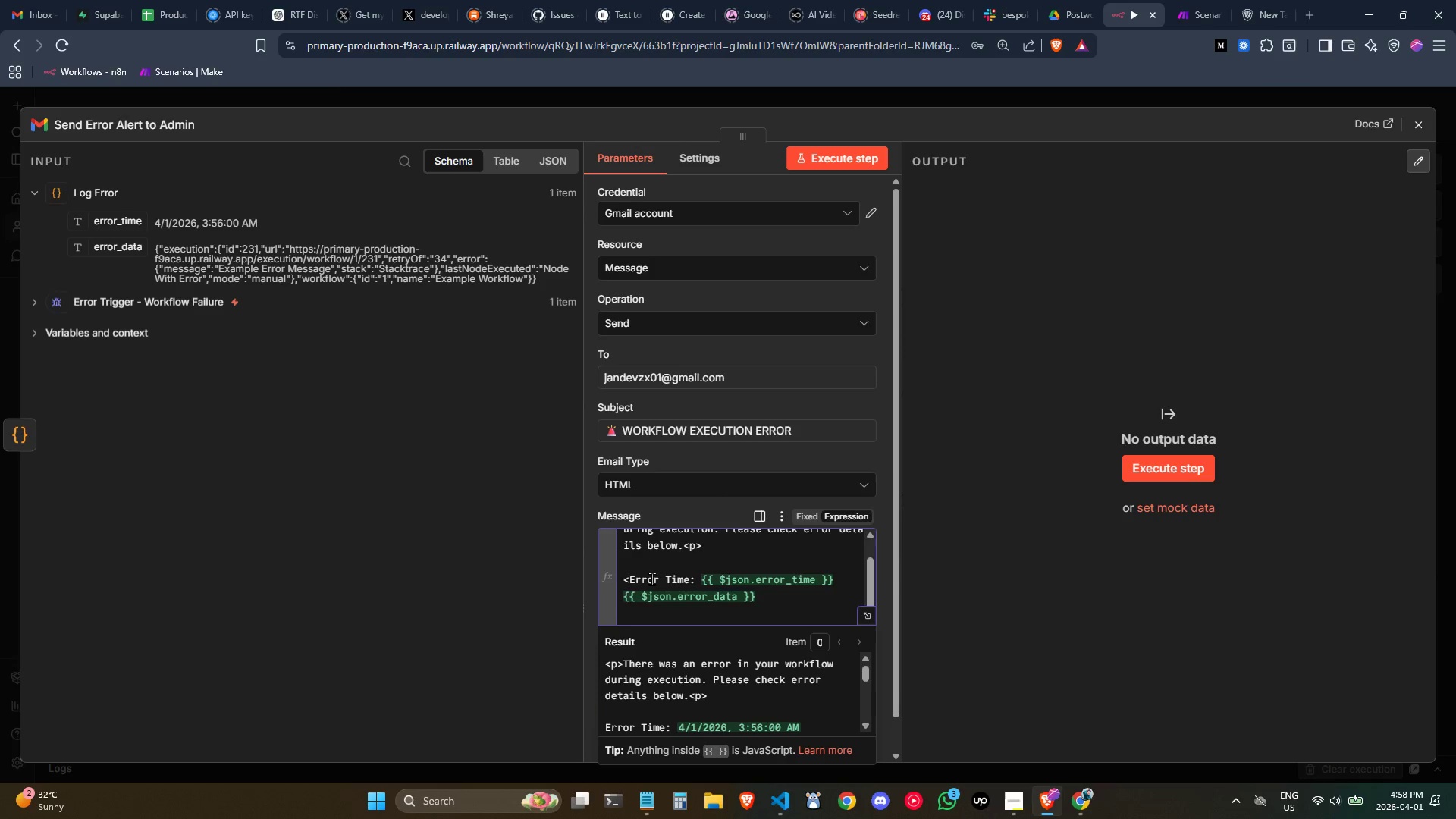 
key(P)
 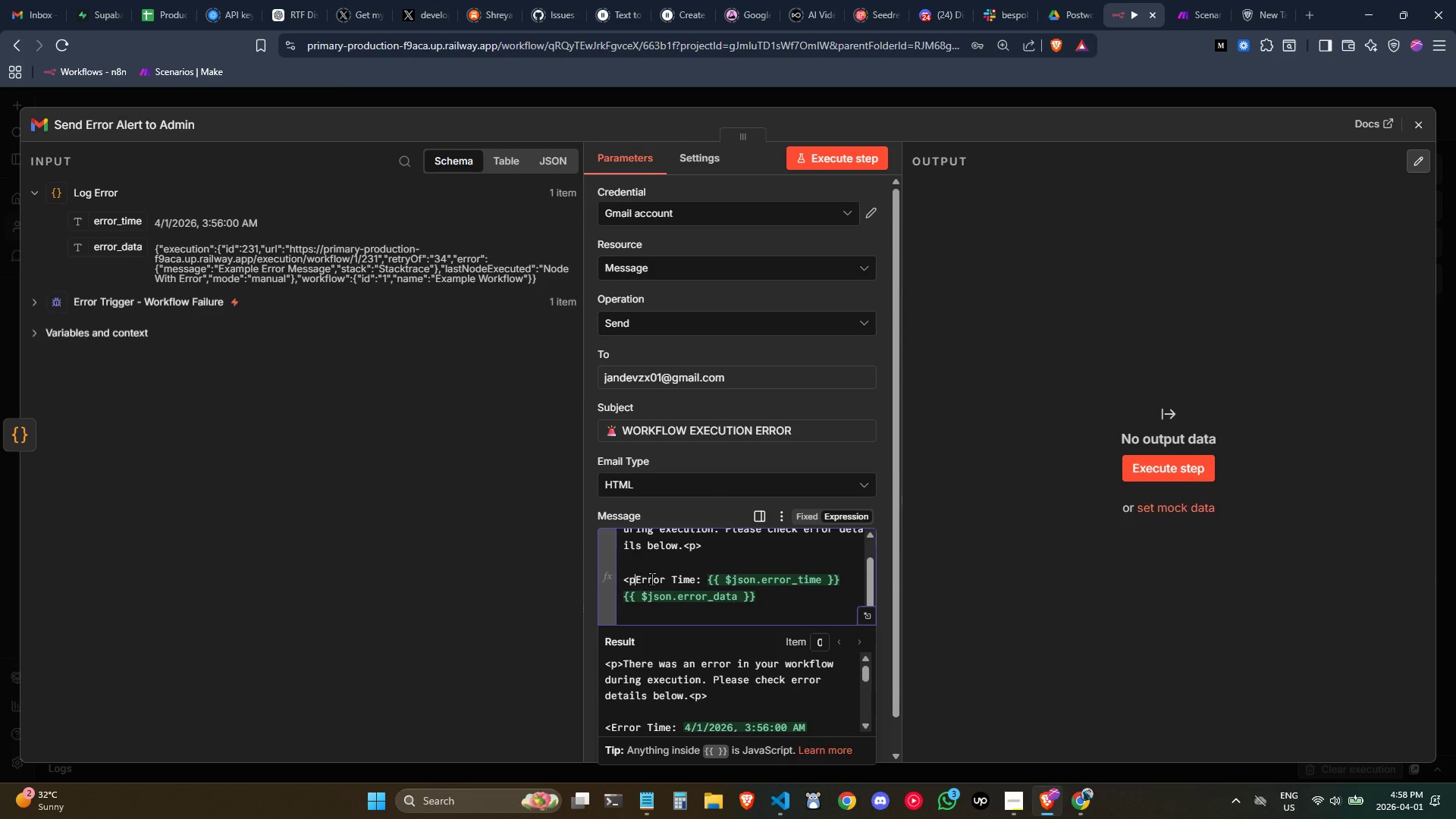 
key(Shift+Period)
 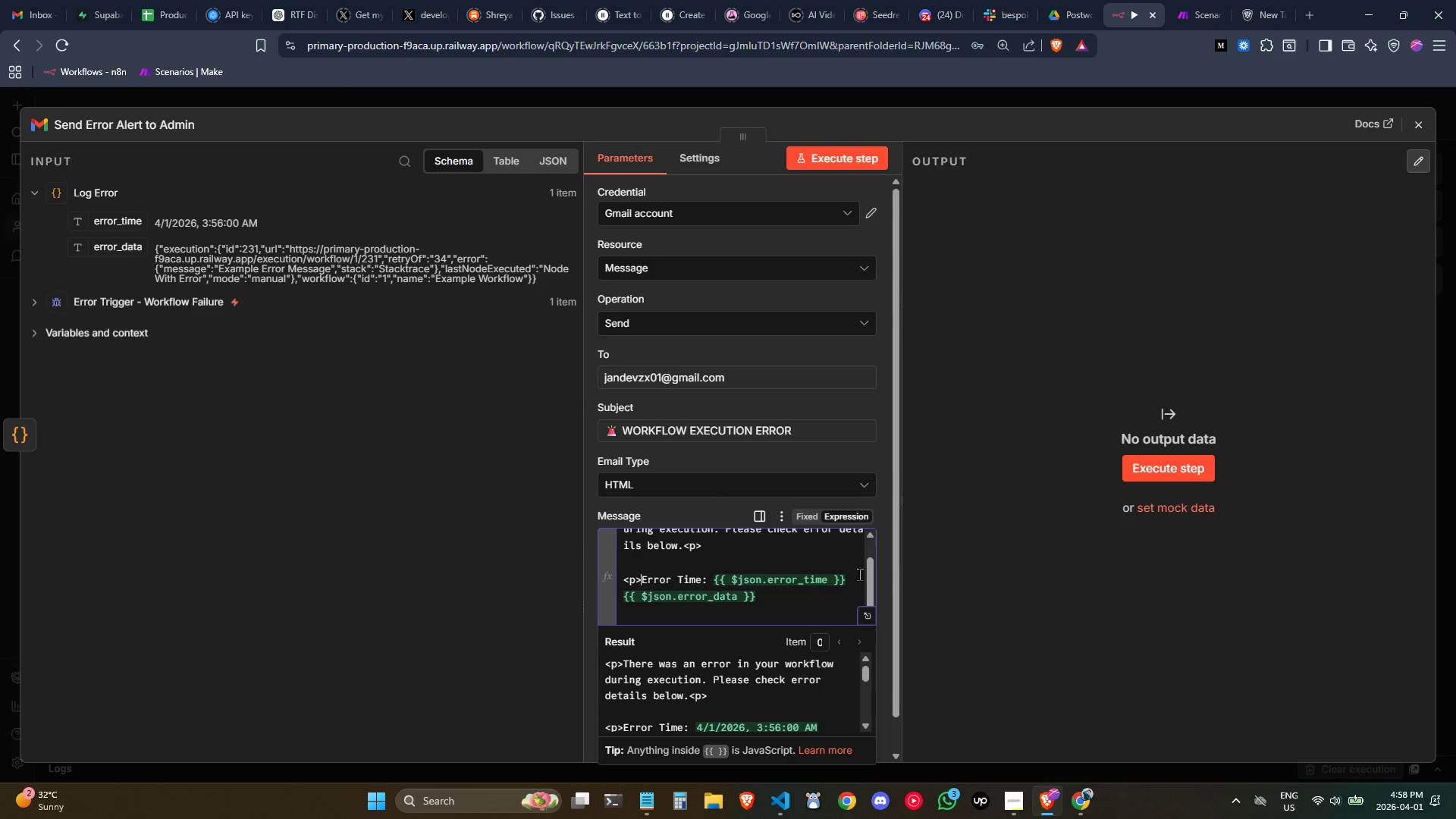 
left_click([855, 575])
 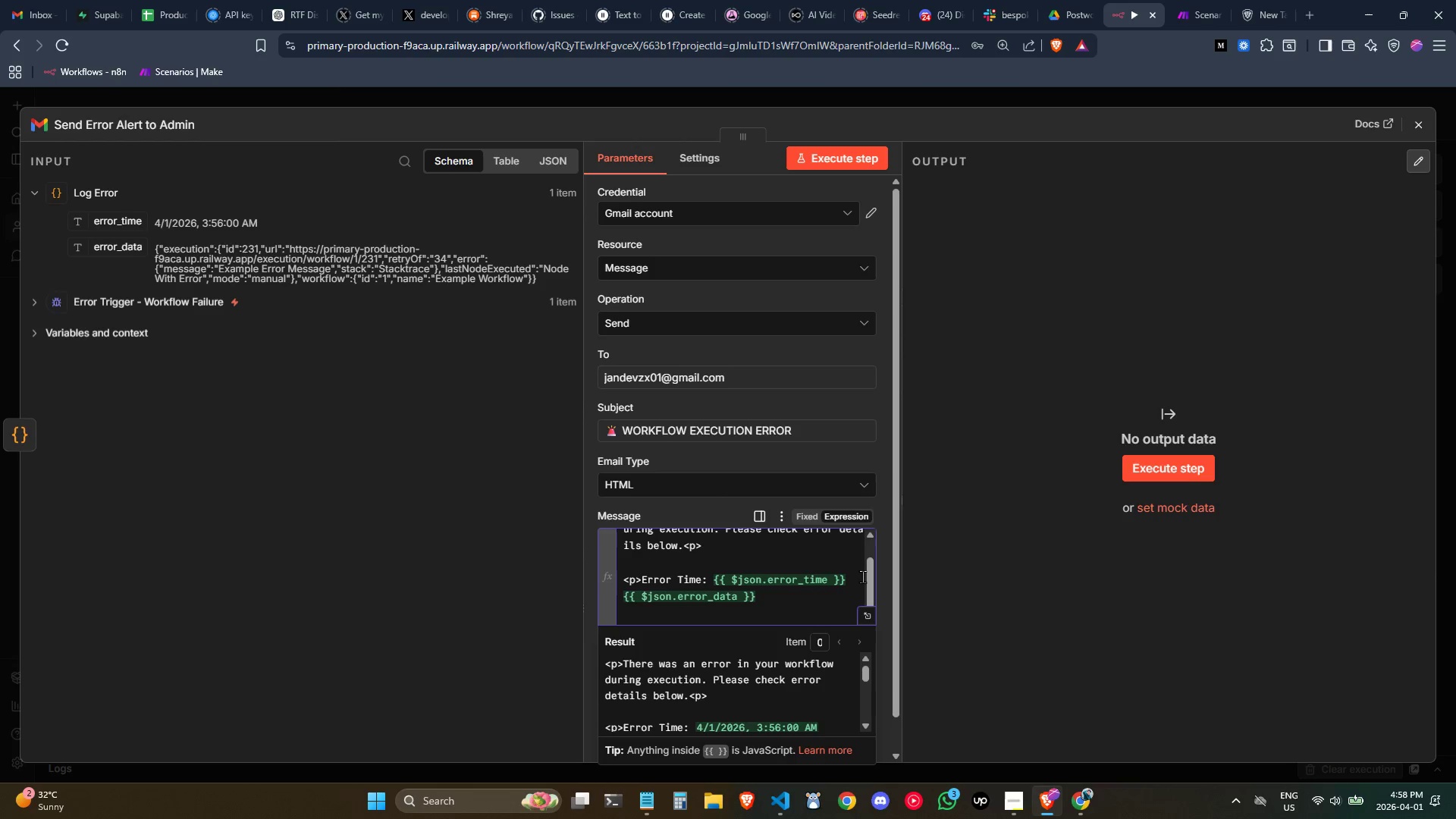 
key(Shift+ShiftLeft)
 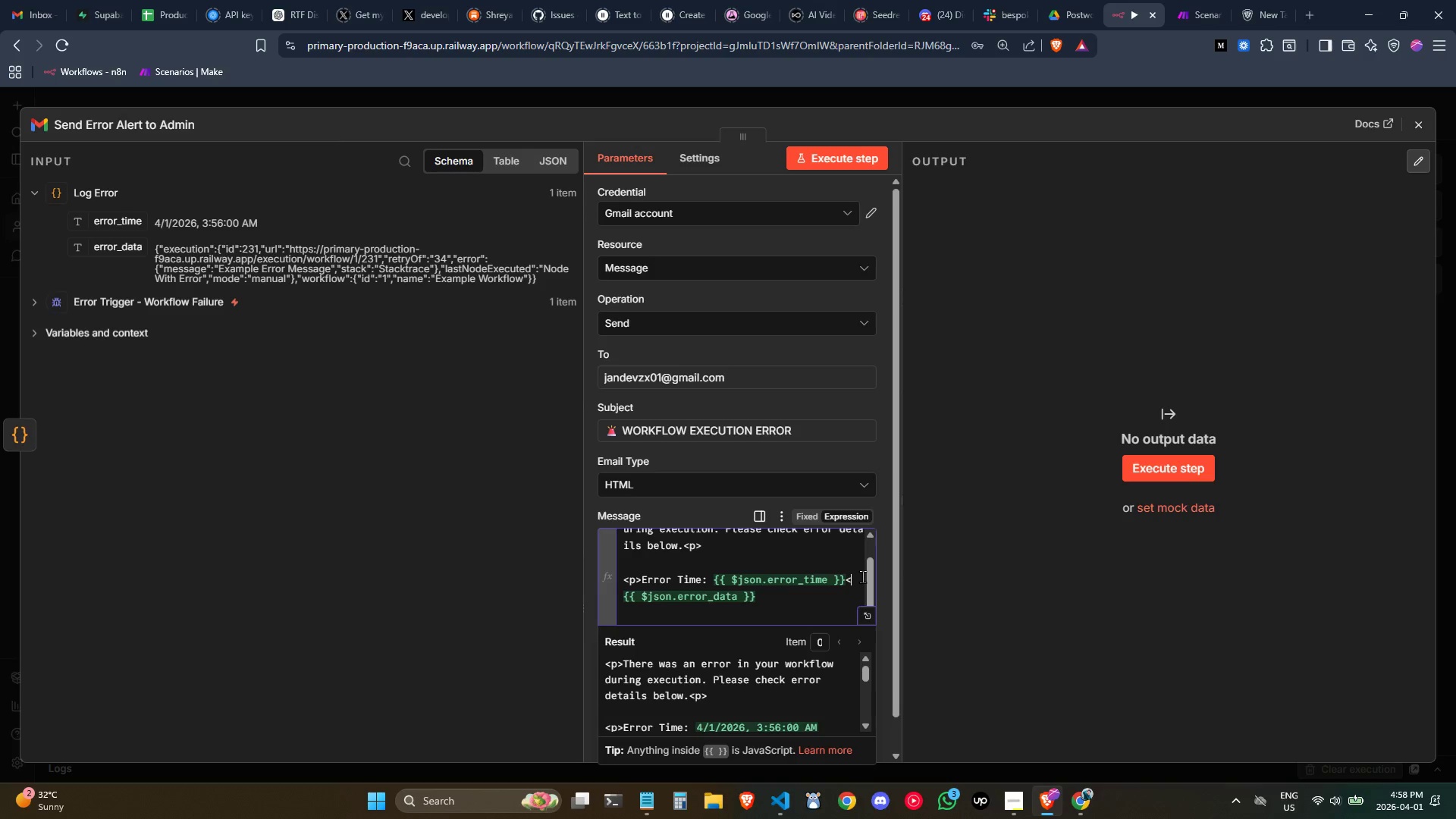 
key(Shift+Comma)
 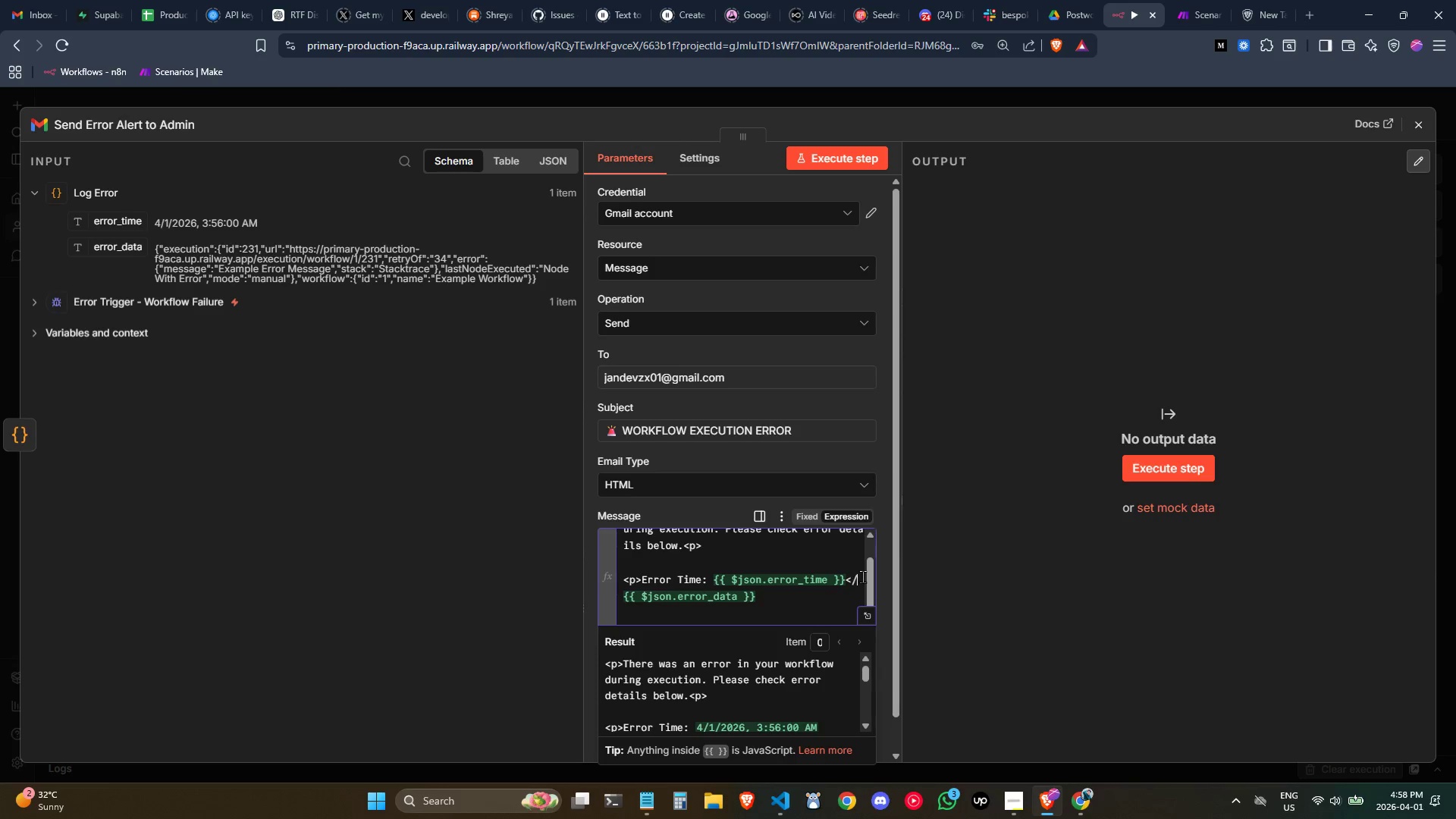 
key(Slash)
 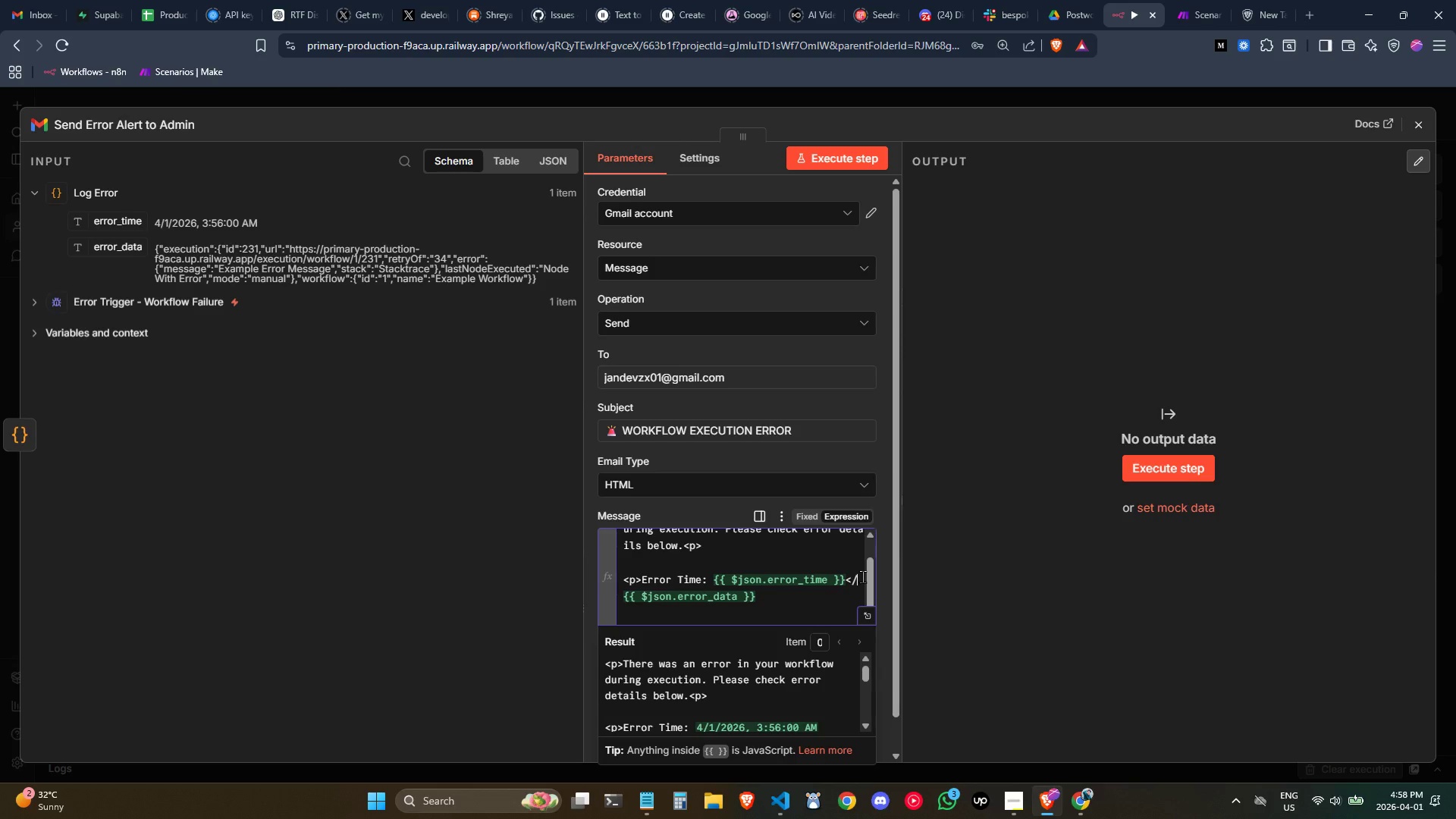 
key(P)
 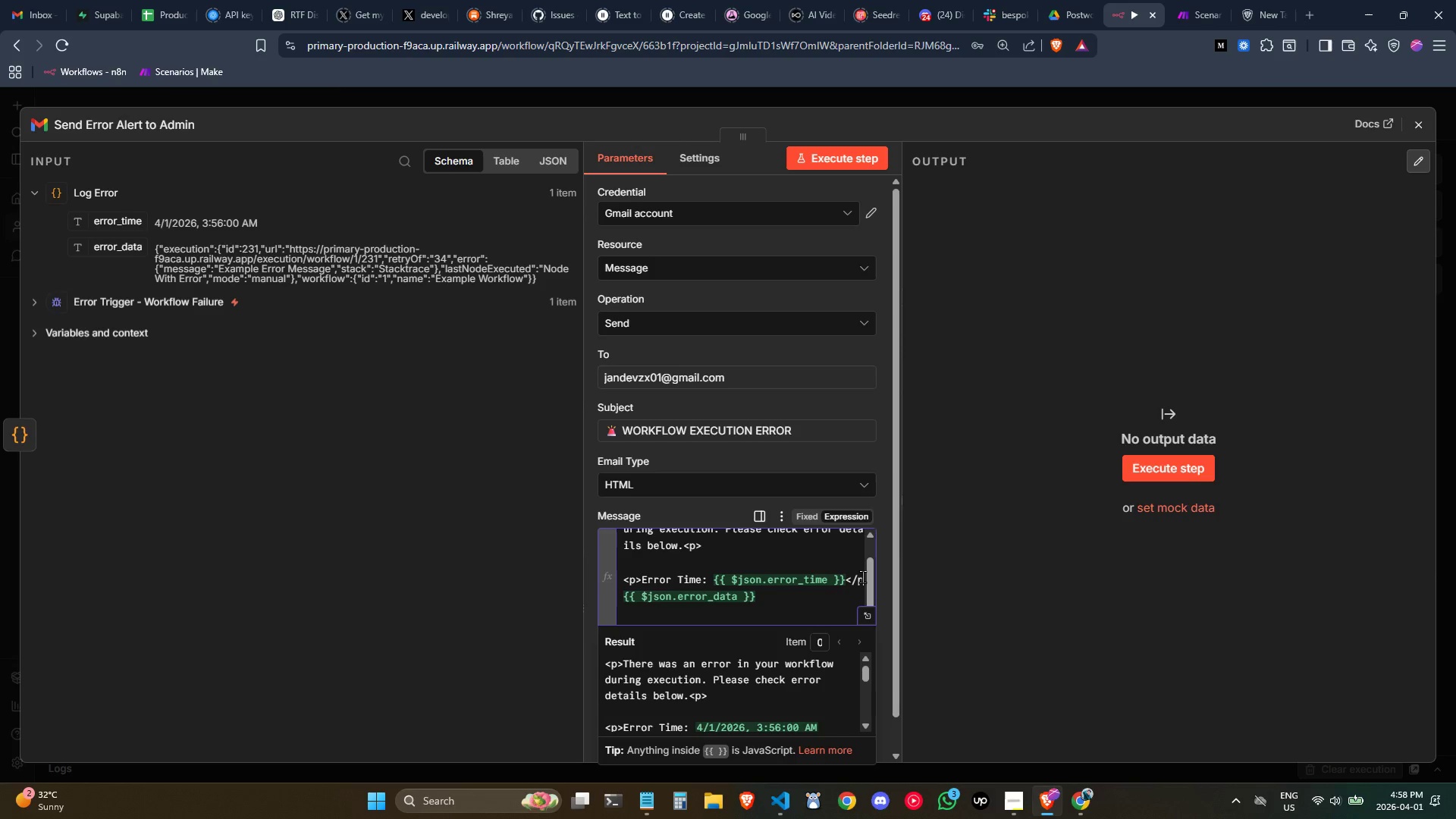 
key(Shift+Period)
 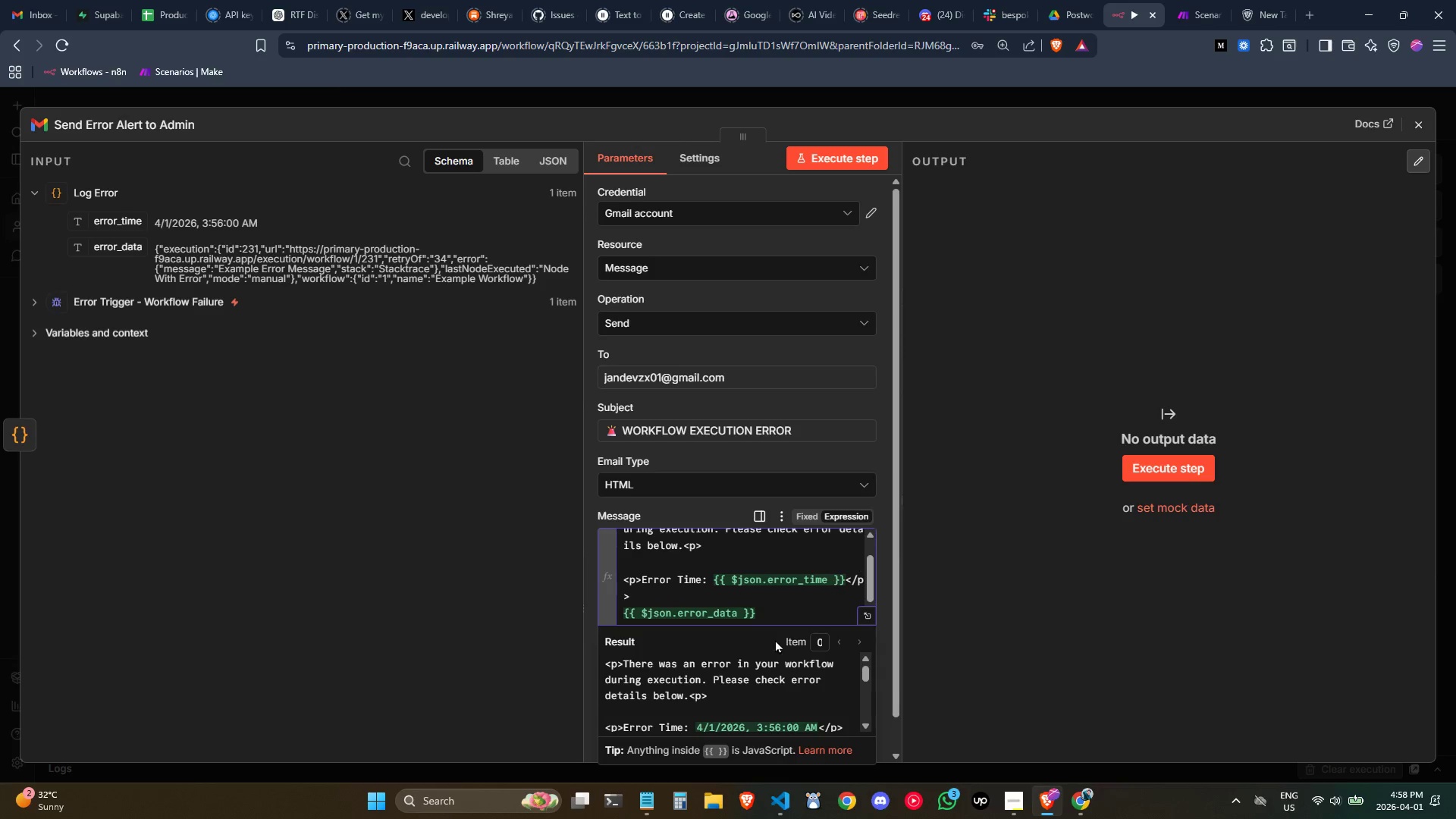 
scroll: coordinate [620, 642], scroll_direction: down, amount: 1.0
 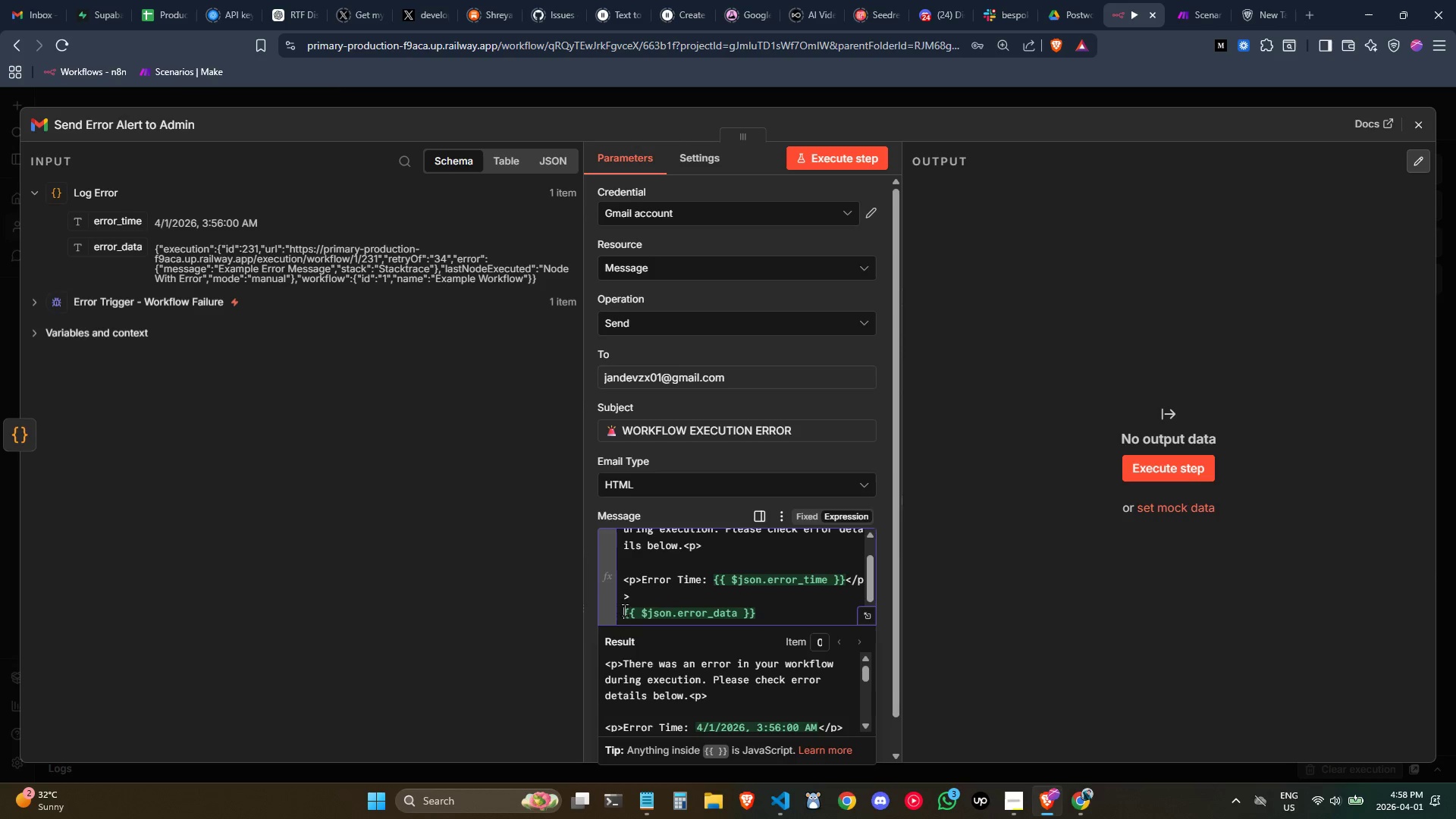 
type(<p>Error data)
key(Backspace)
key(Backspace)
key(Backspace)
key(Backspace)
type(Data: )
 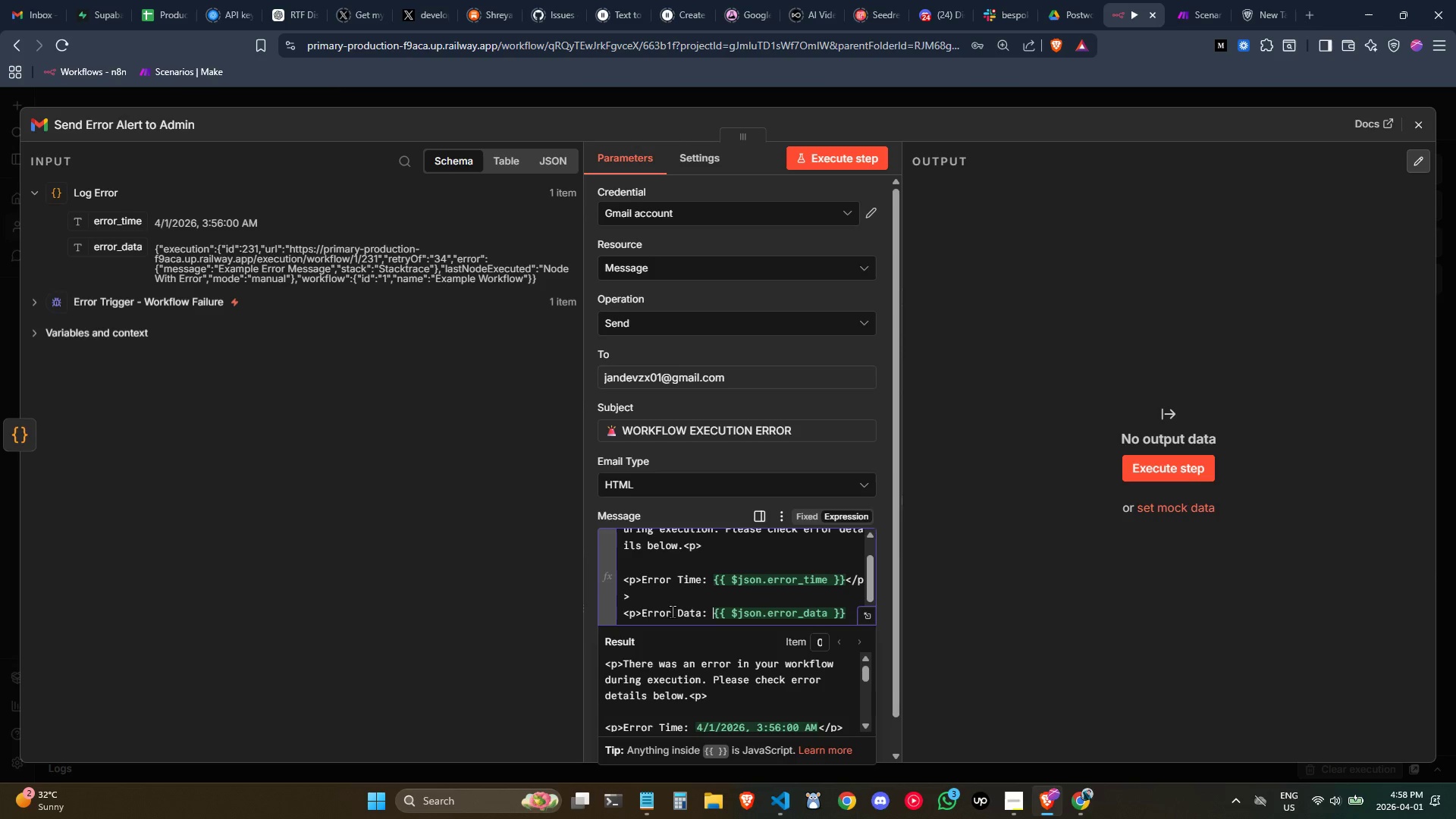 
left_click([845, 614])
 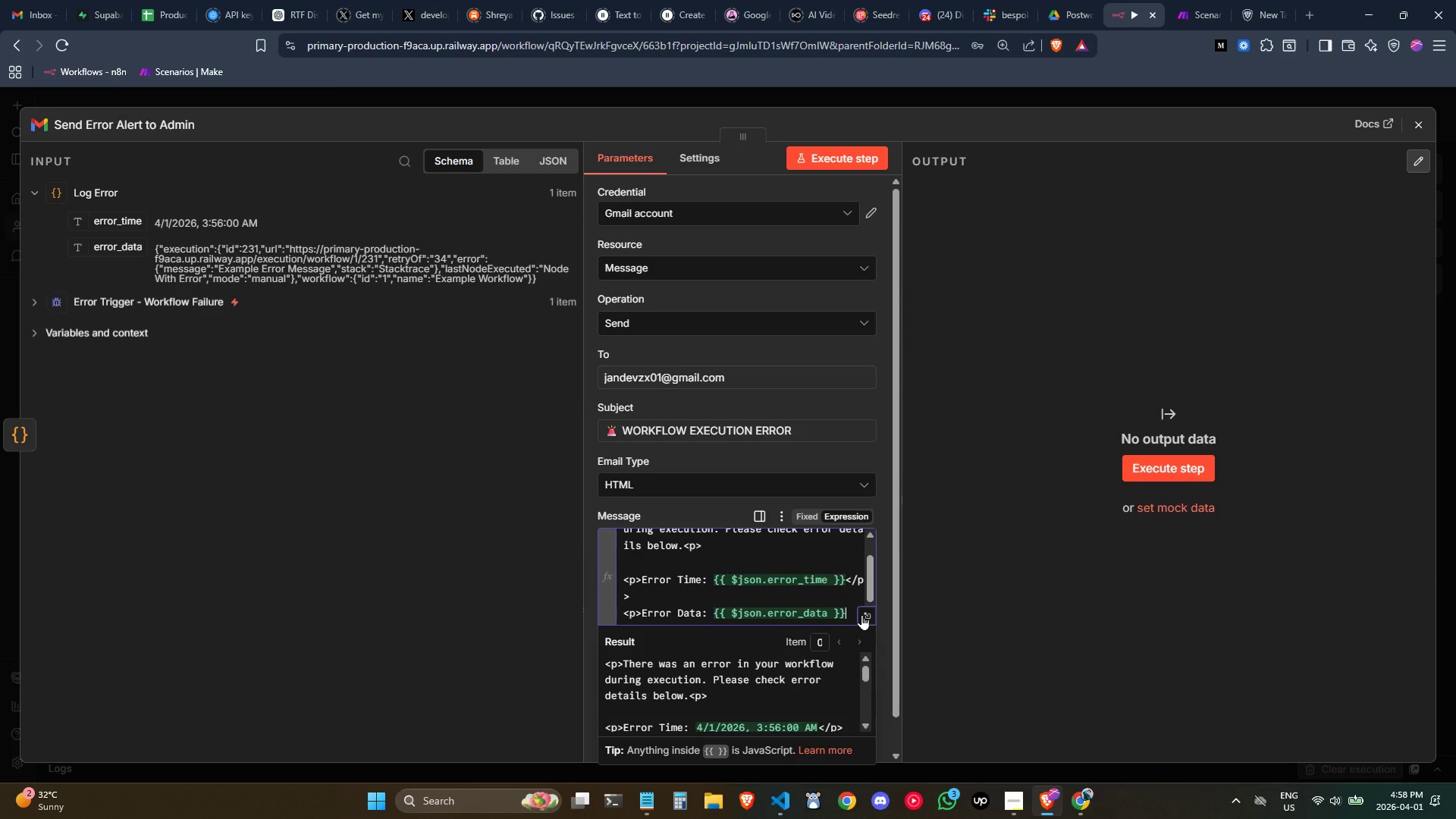 
key(Shift+ShiftLeft)
 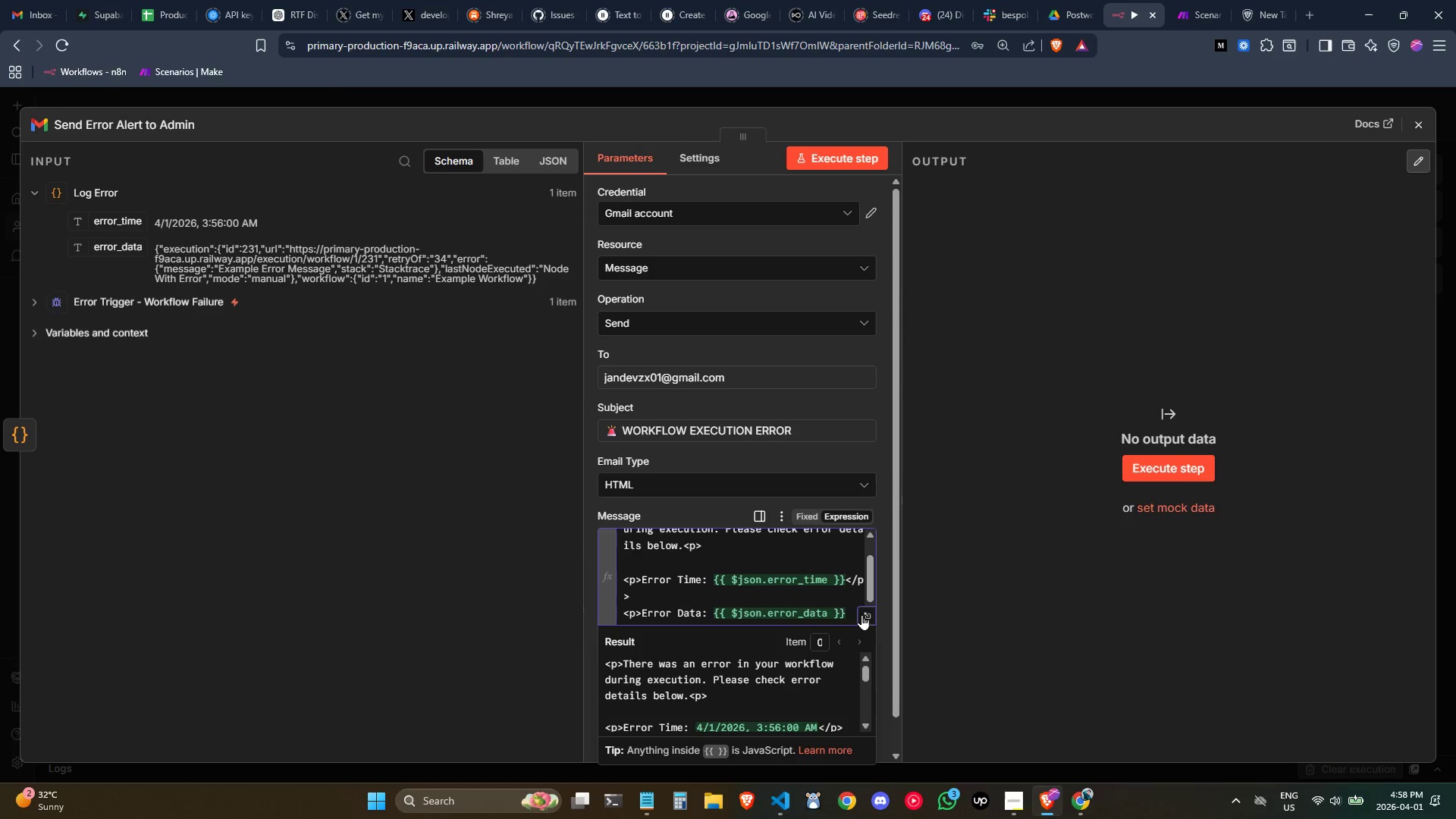 
key(Shift+Comma)
 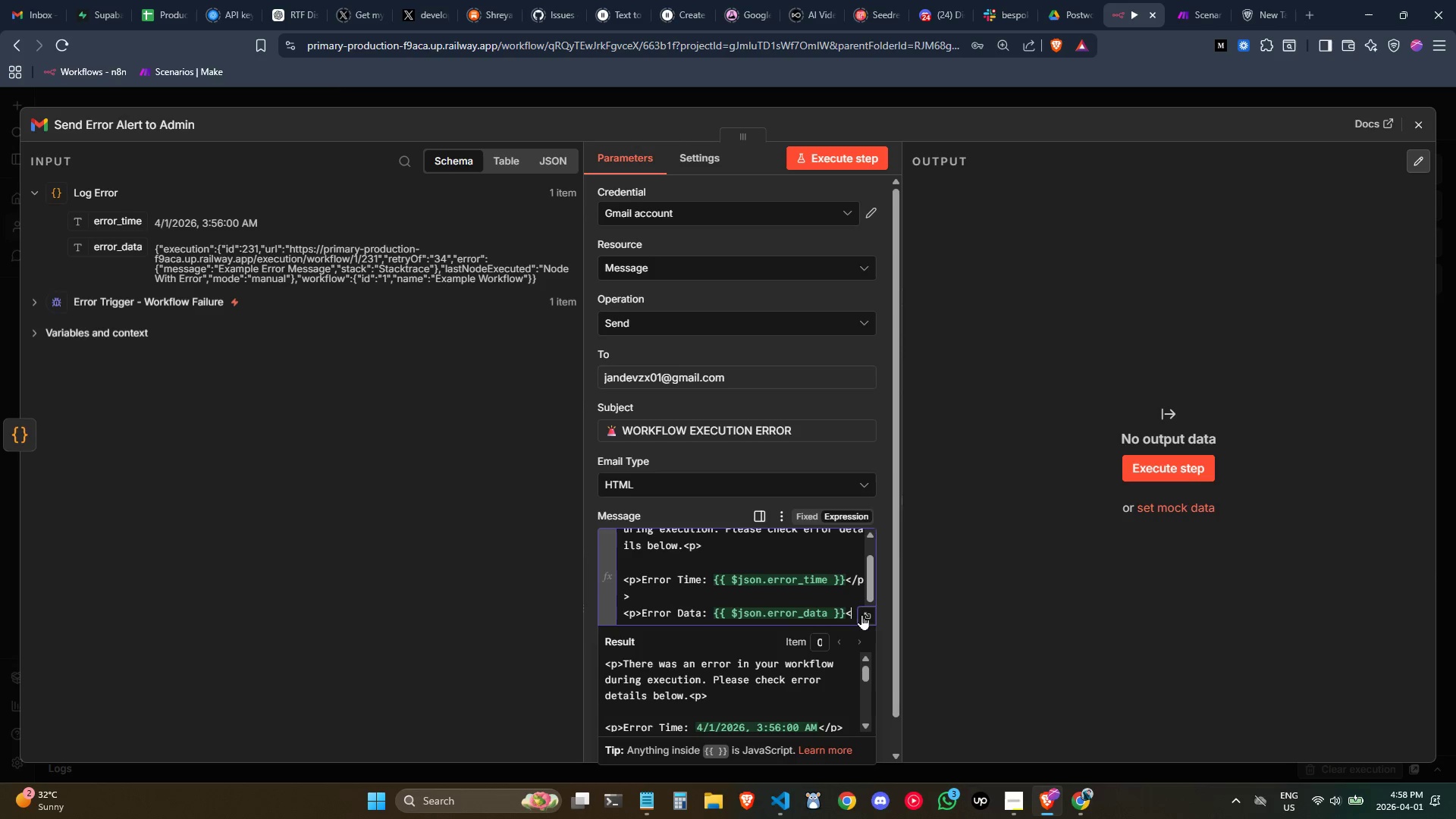 
key(Slash)
 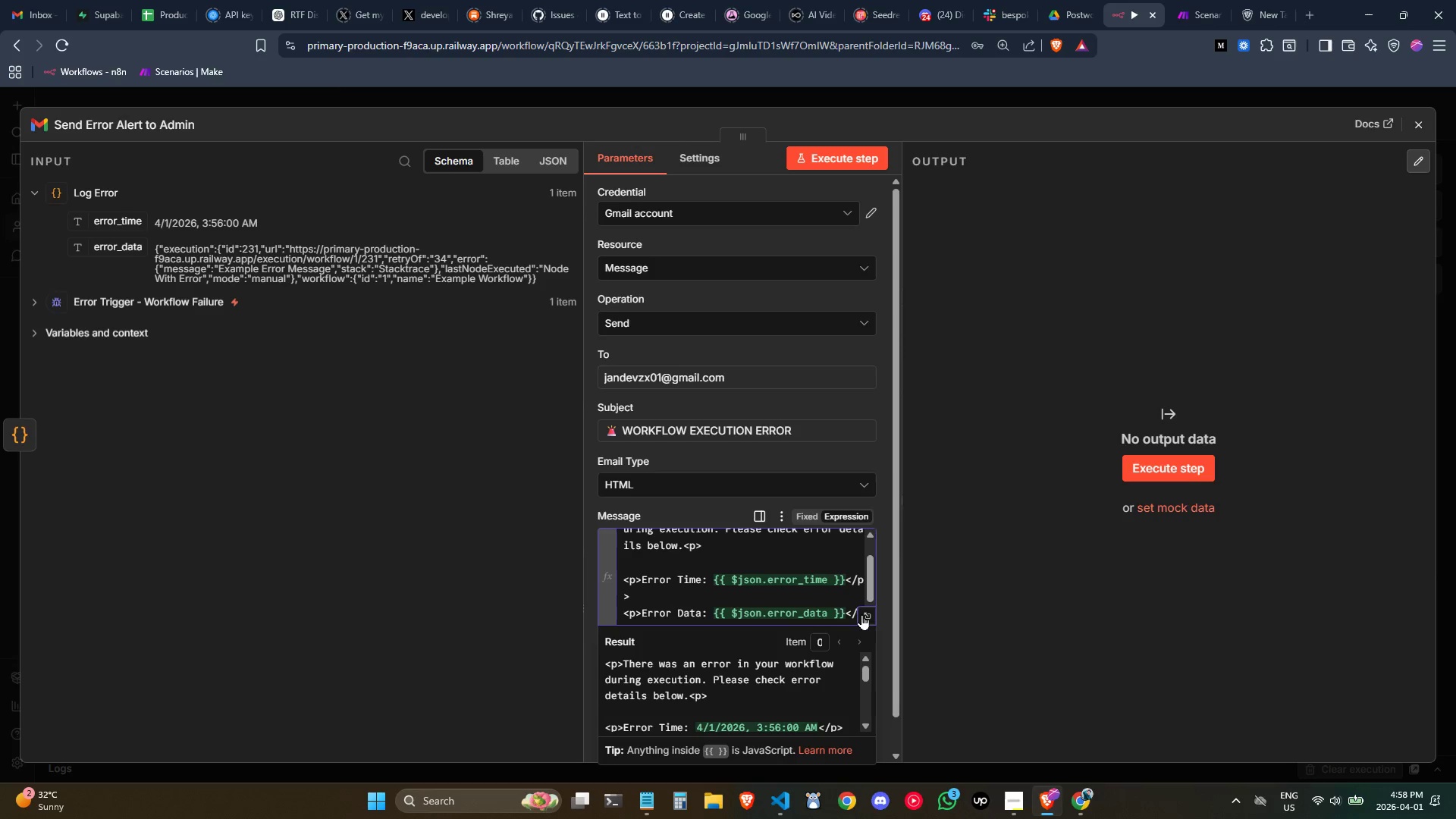 
key(P)
 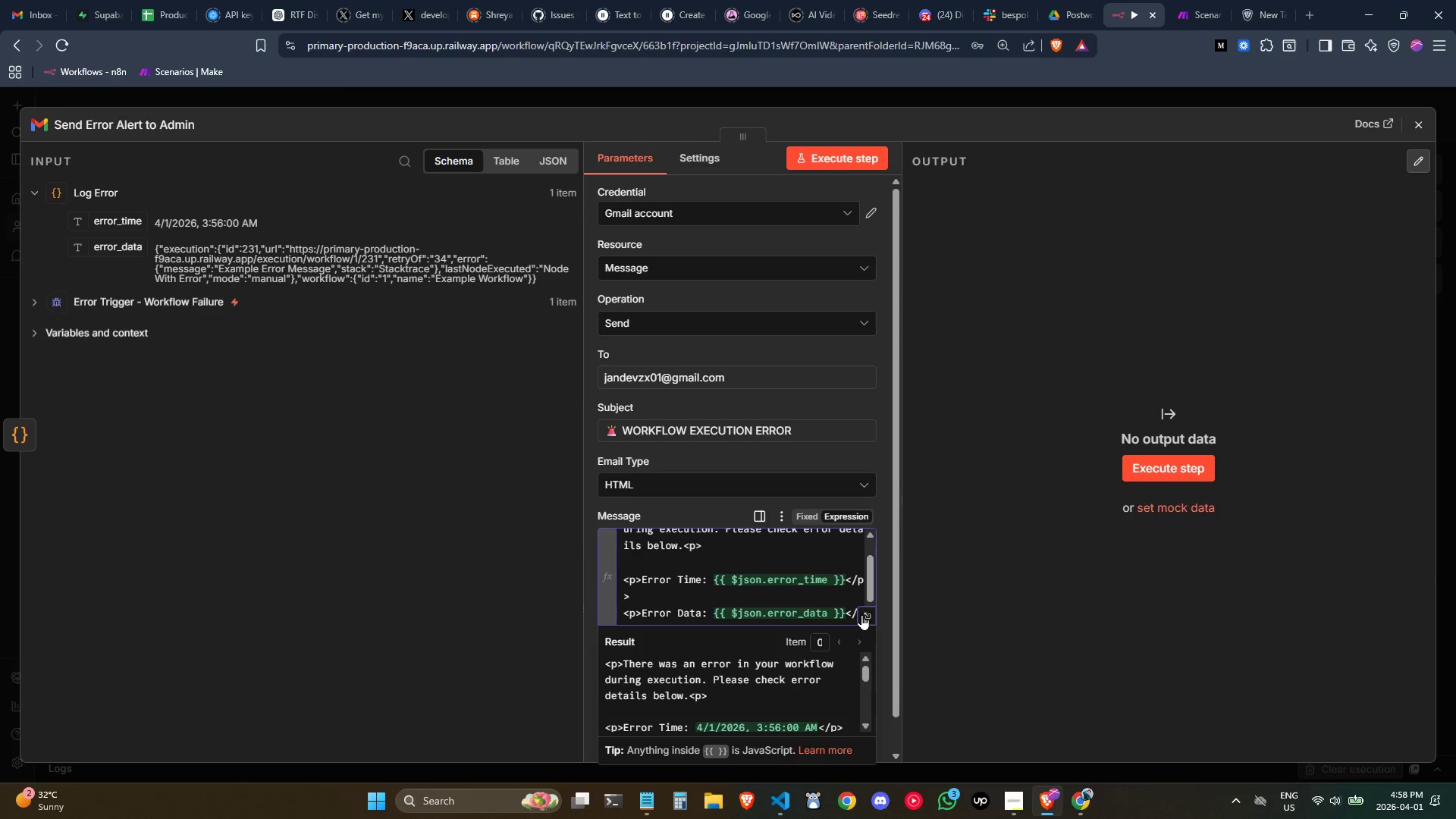 
key(Shift+Period)
 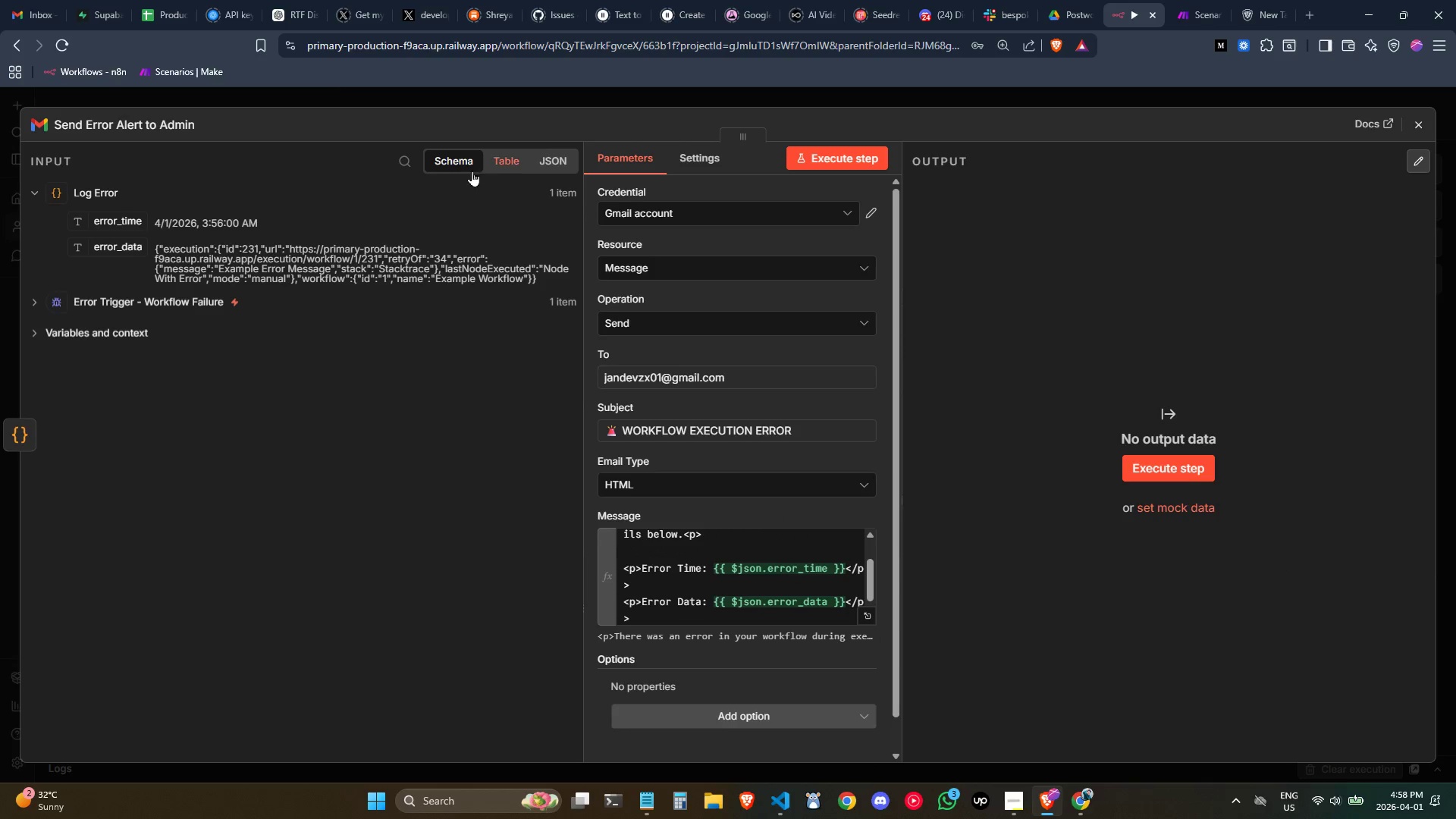 
left_click([1419, 115])
 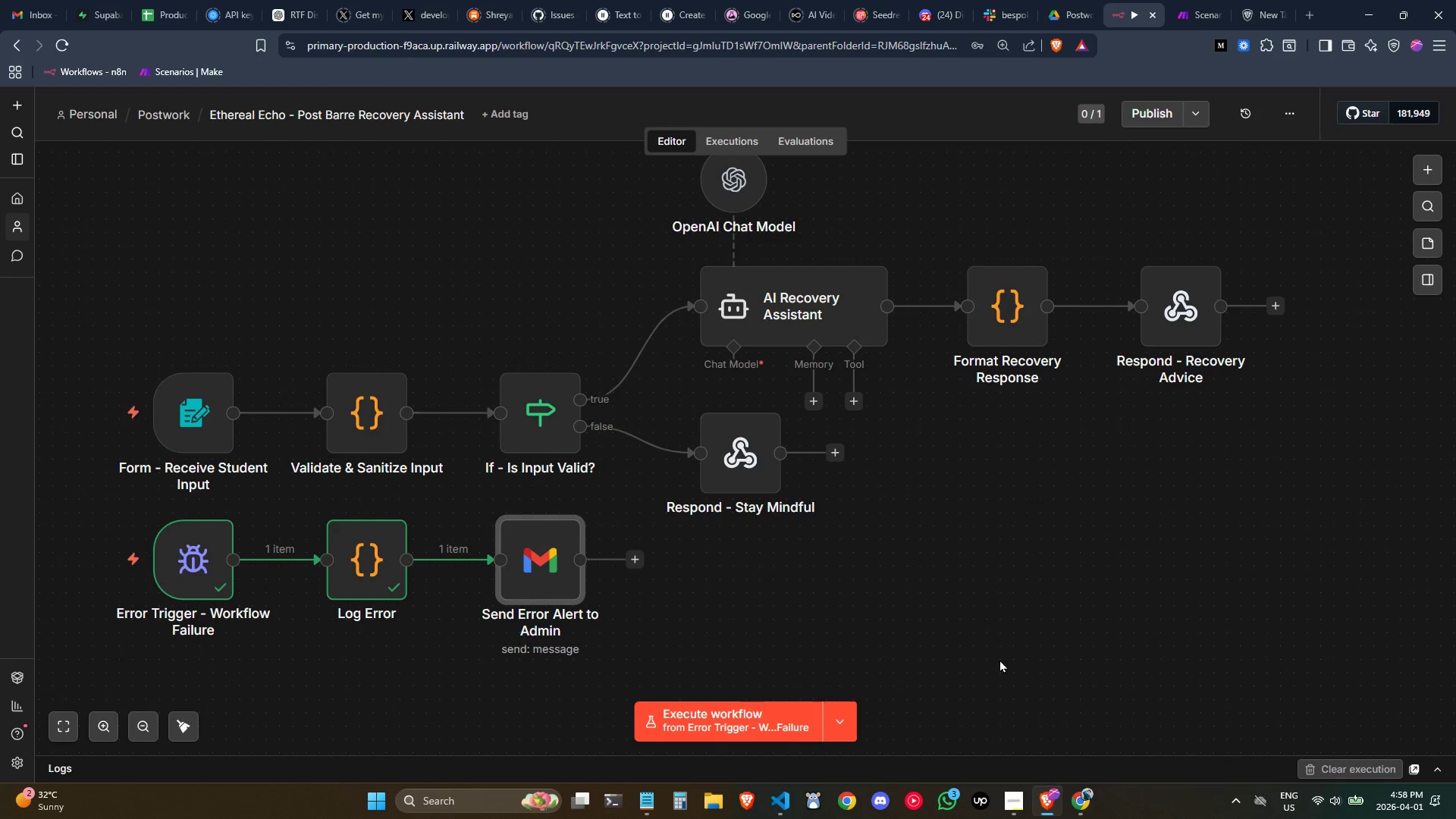 
left_click([1012, 795])